 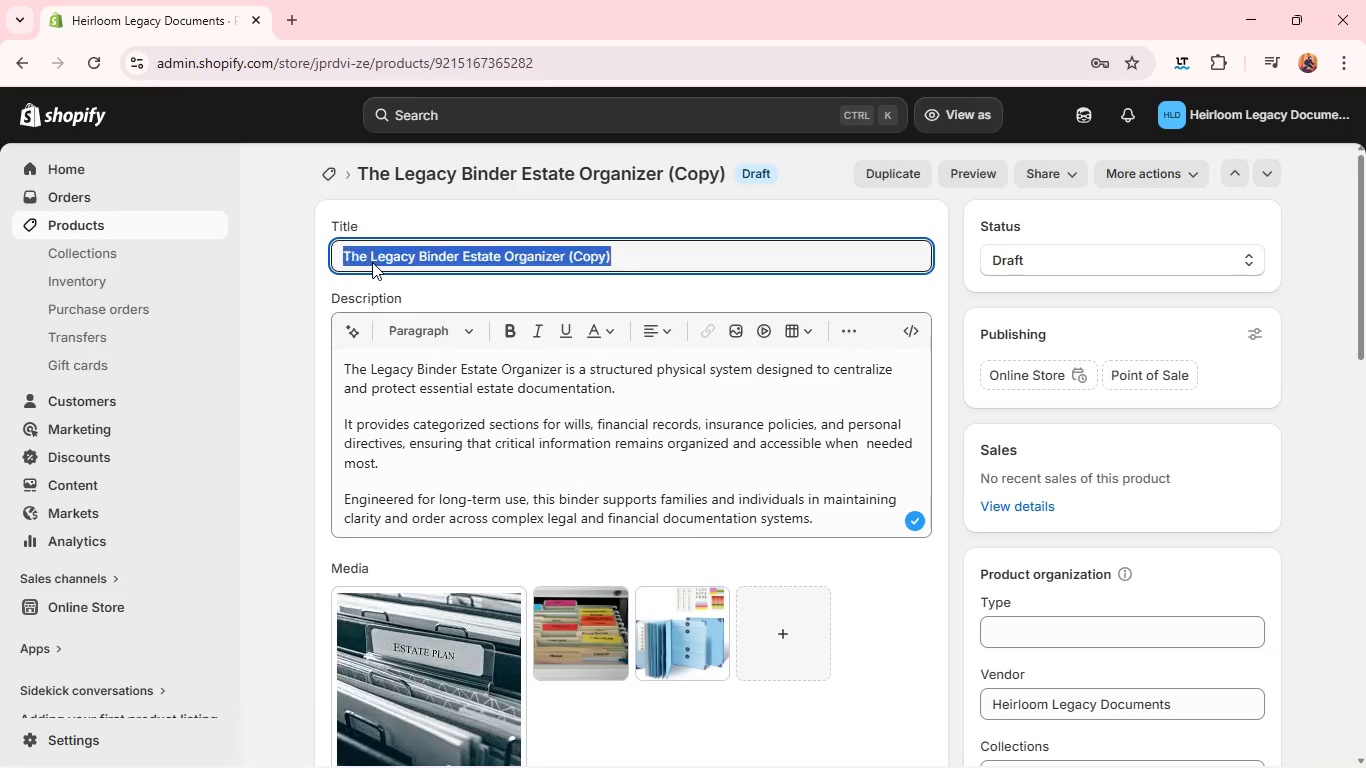 
triple_click([372, 262])
 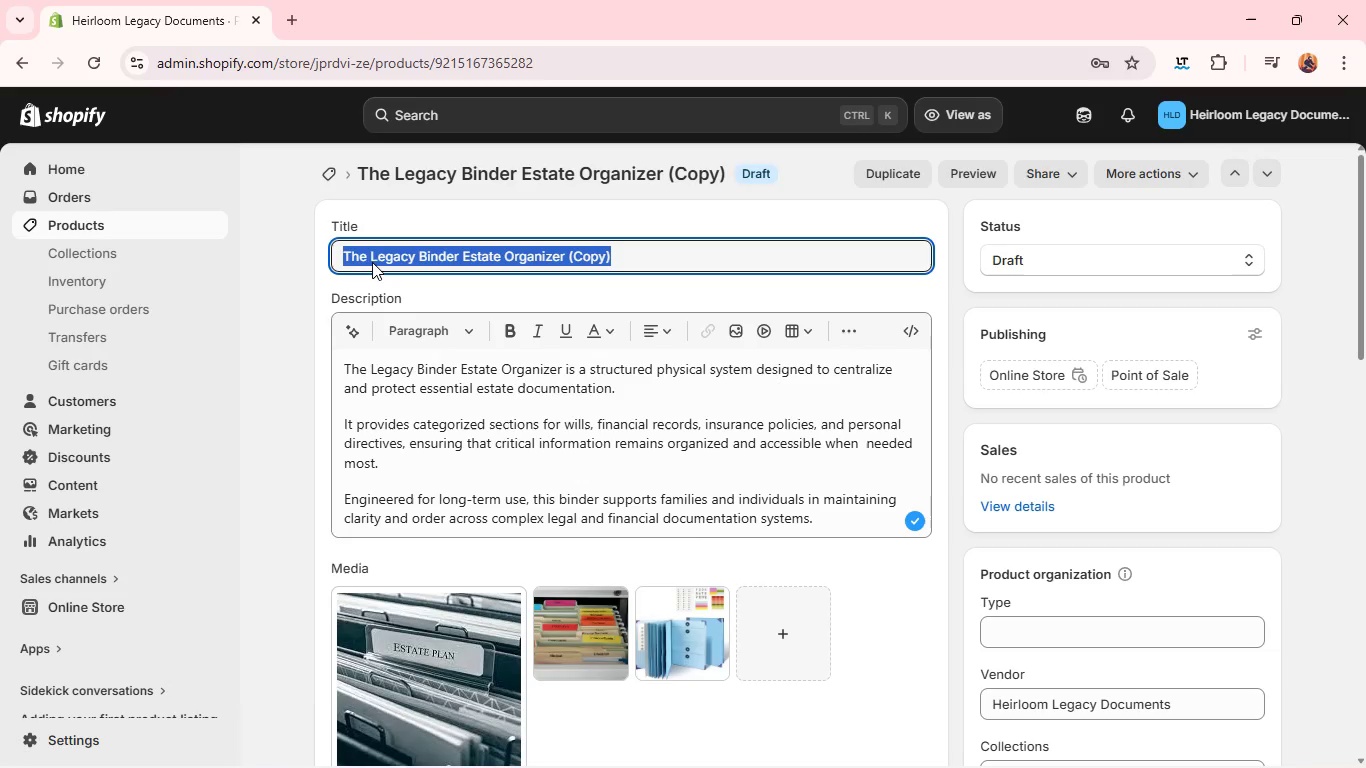 
key(Backspace)
 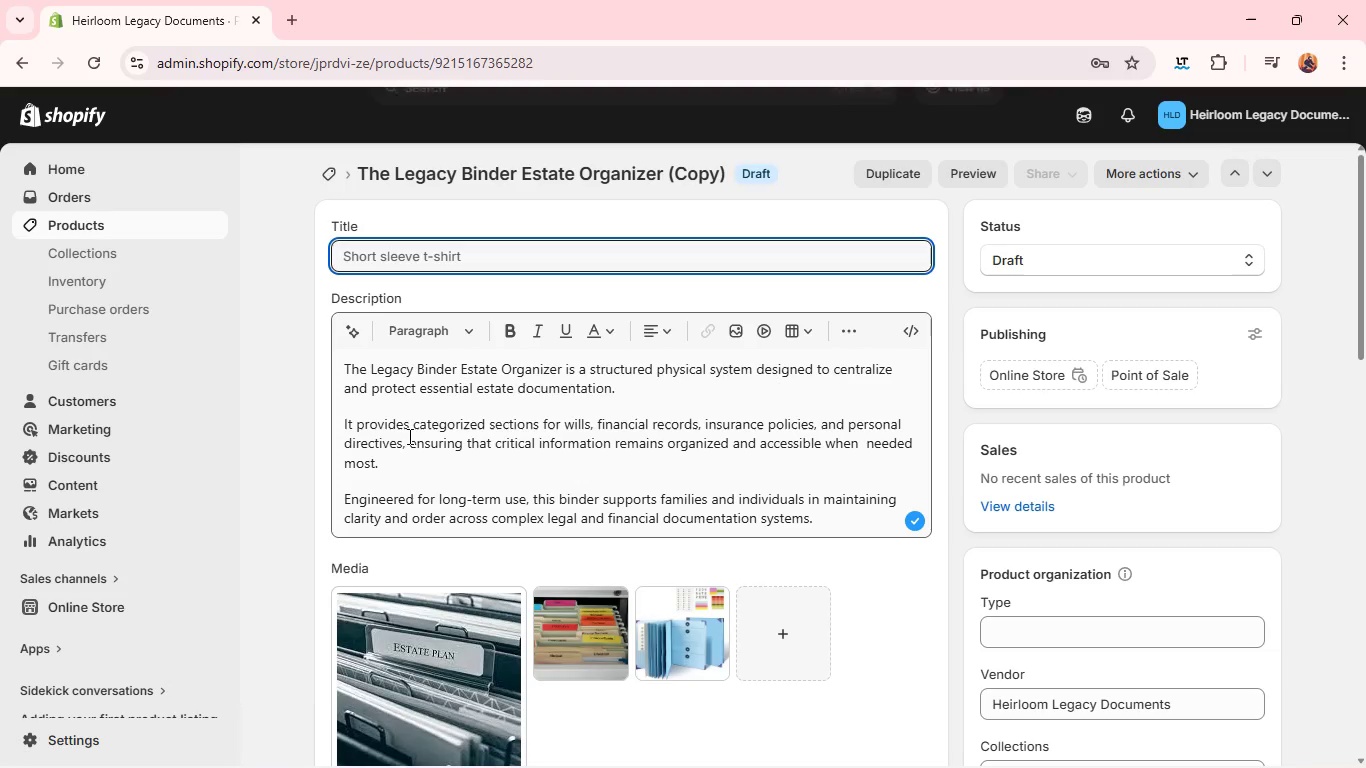 
left_click([470, 456])
 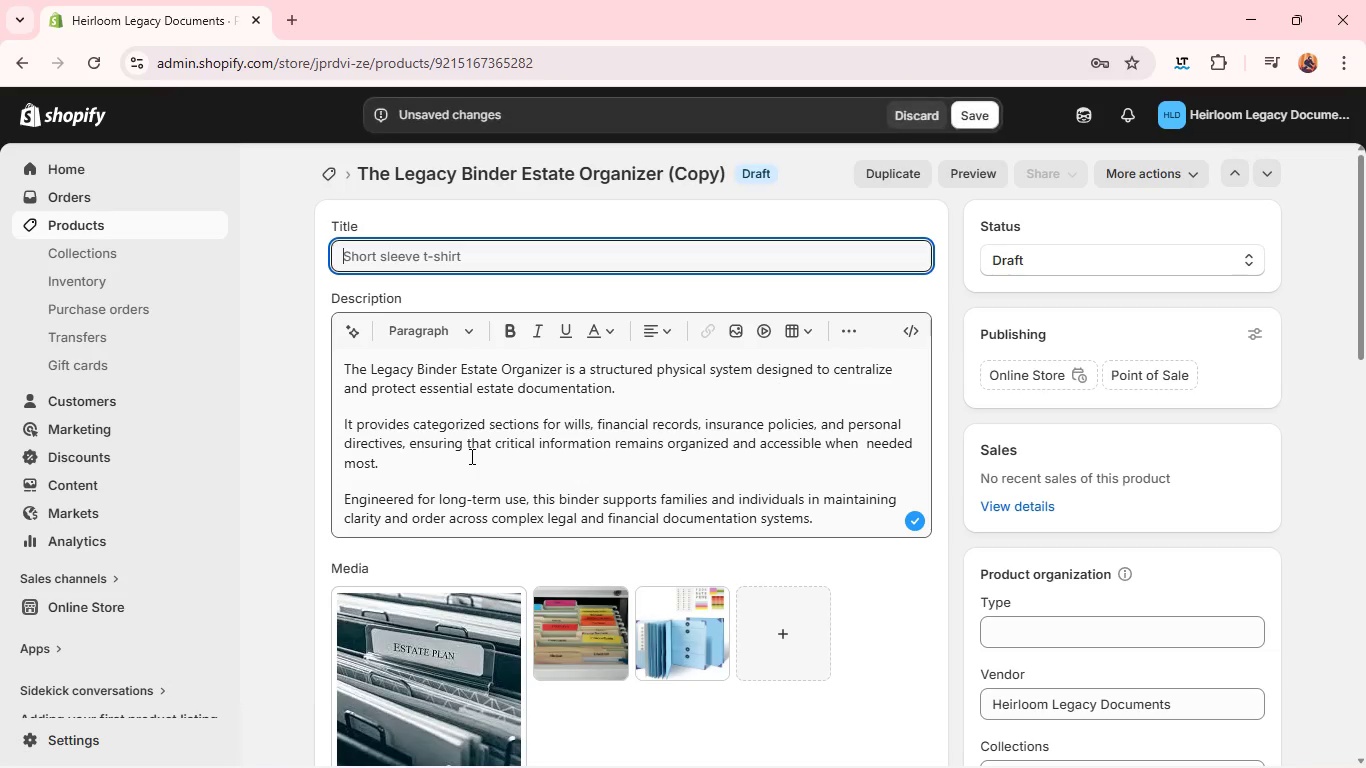 
key(Control+A)
 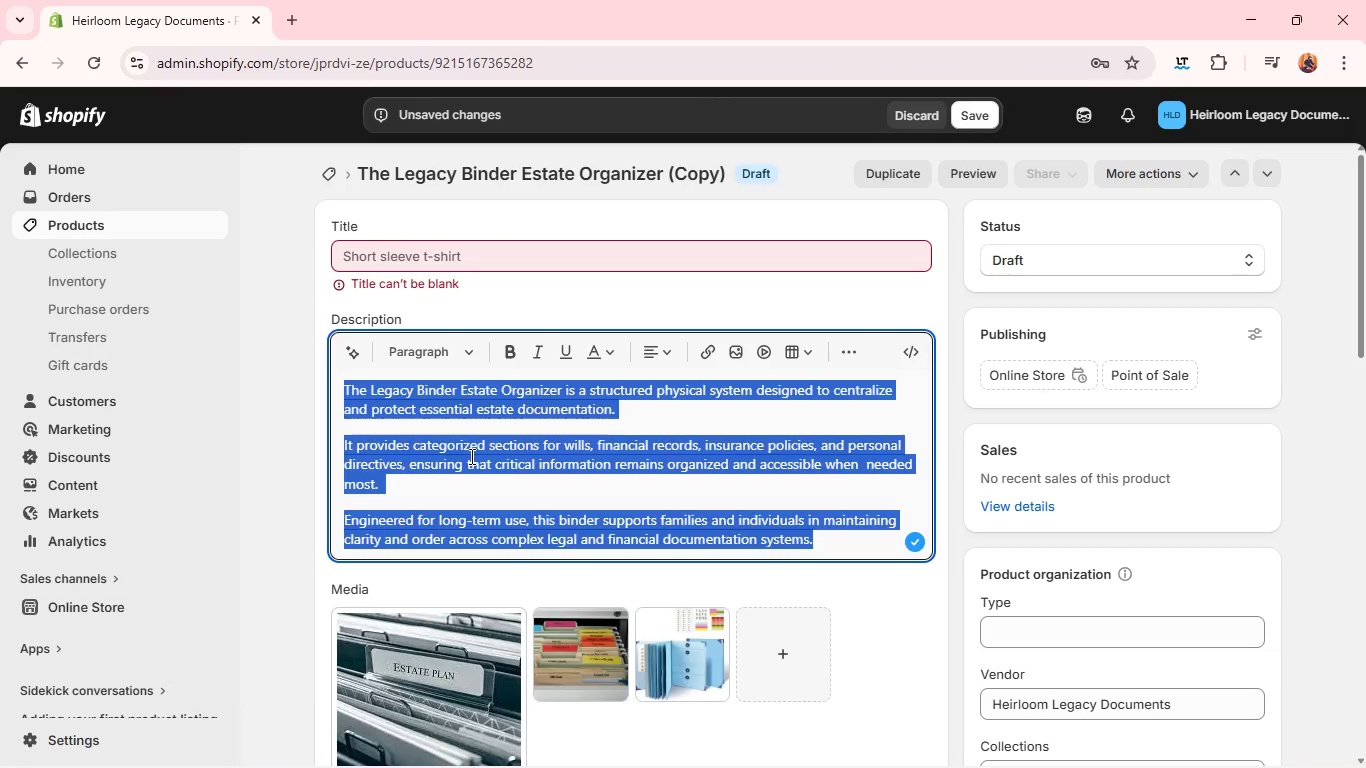 
key(Backspace)
 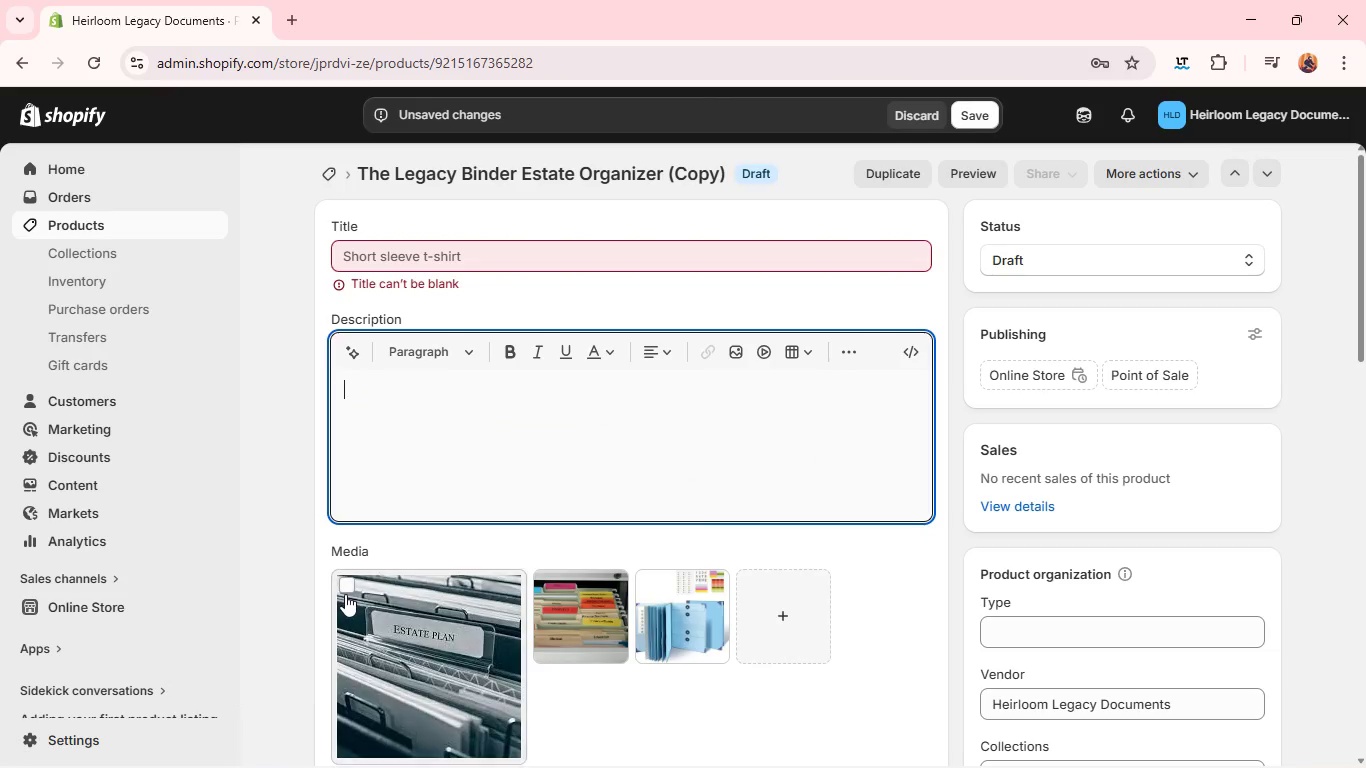 
left_click([345, 586])
 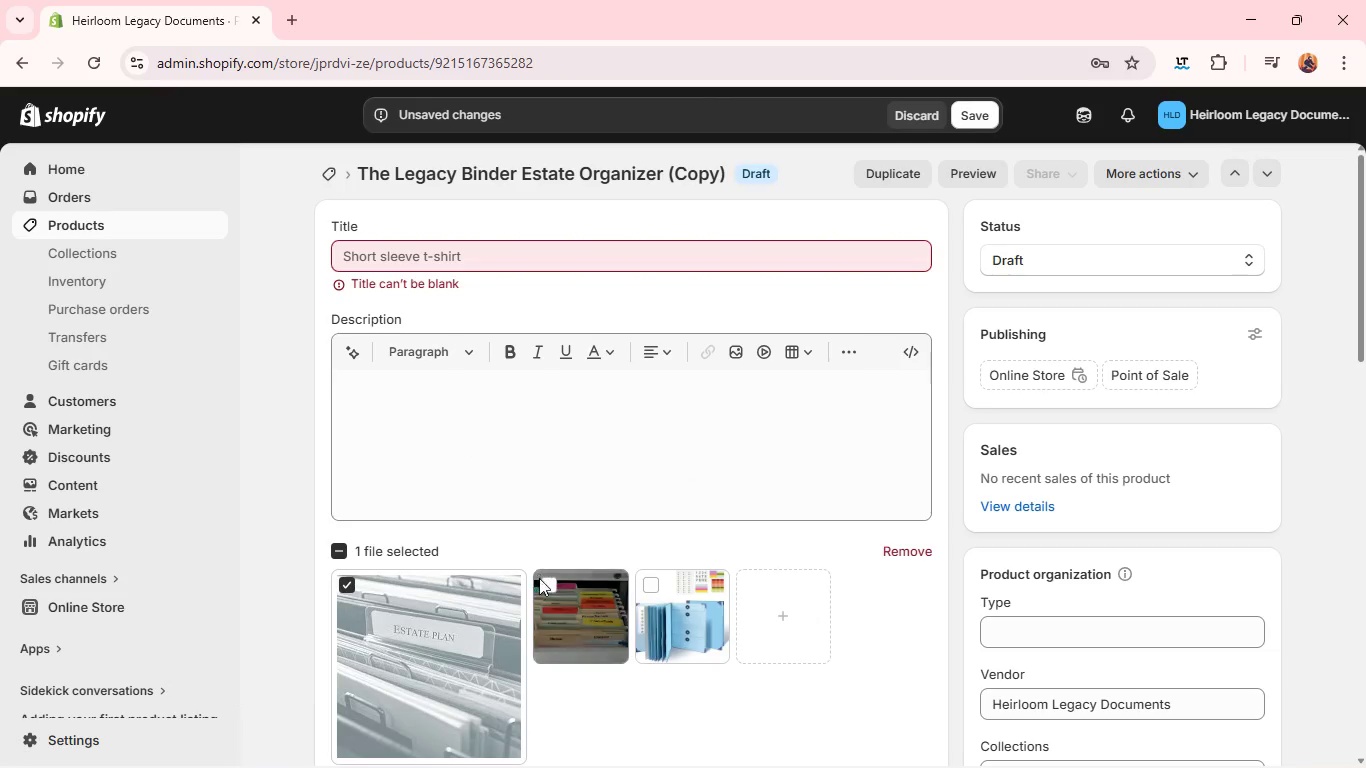 
left_click([544, 581])
 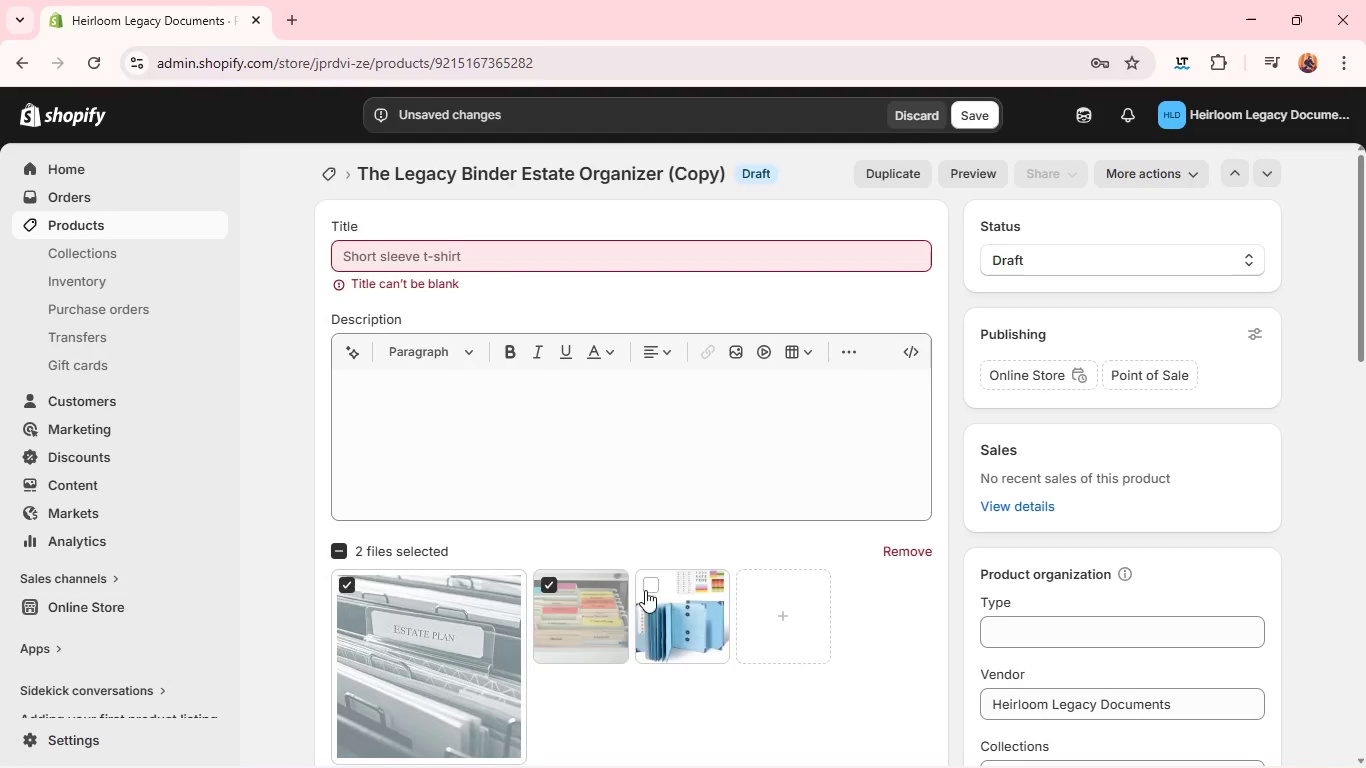 
left_click([653, 587])
 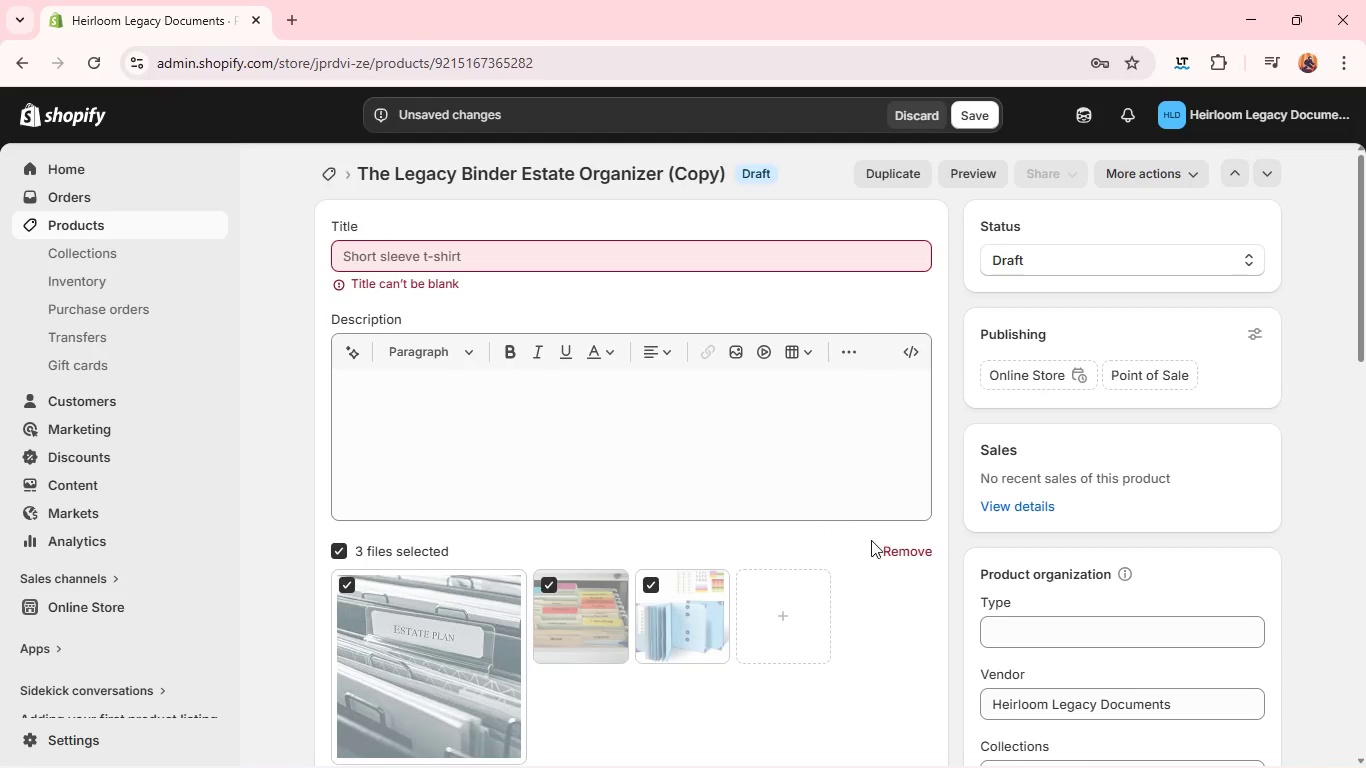 
left_click([882, 545])
 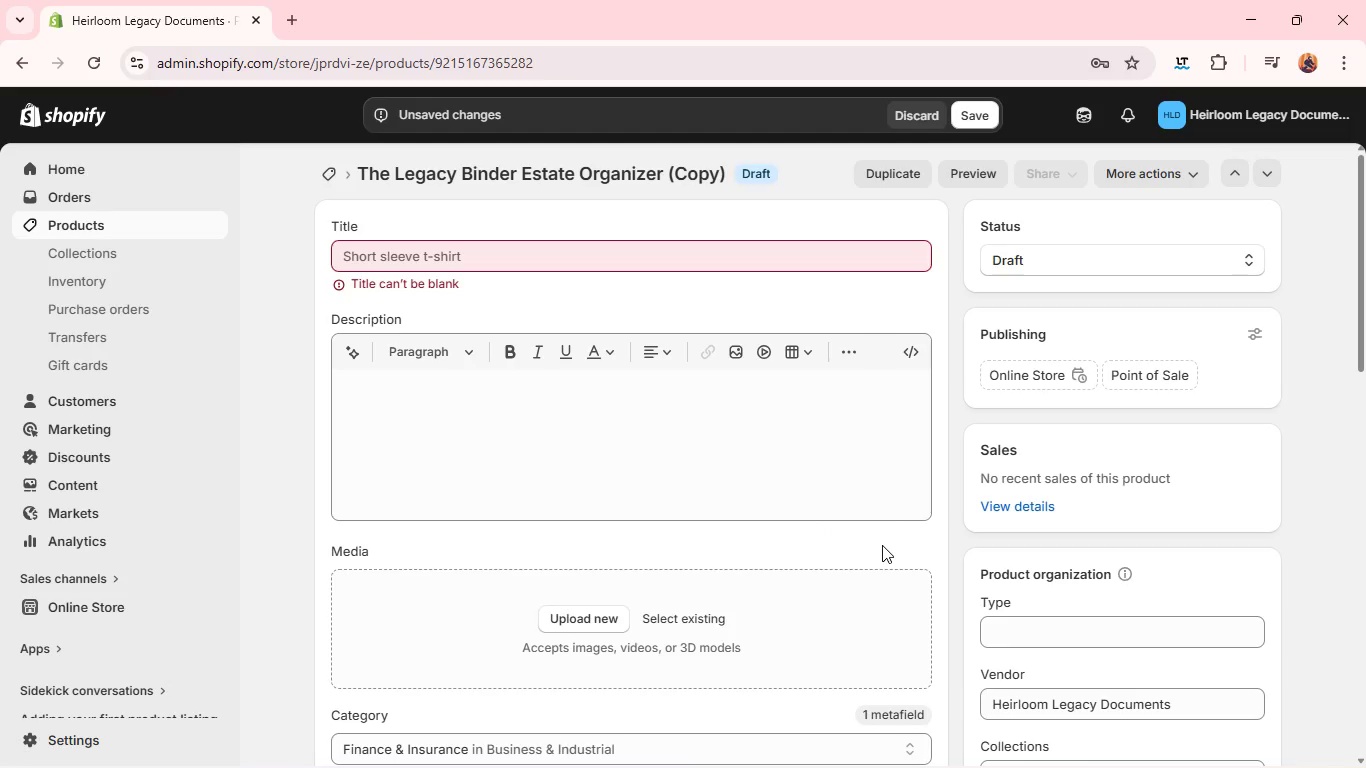 
wait(9.38)
 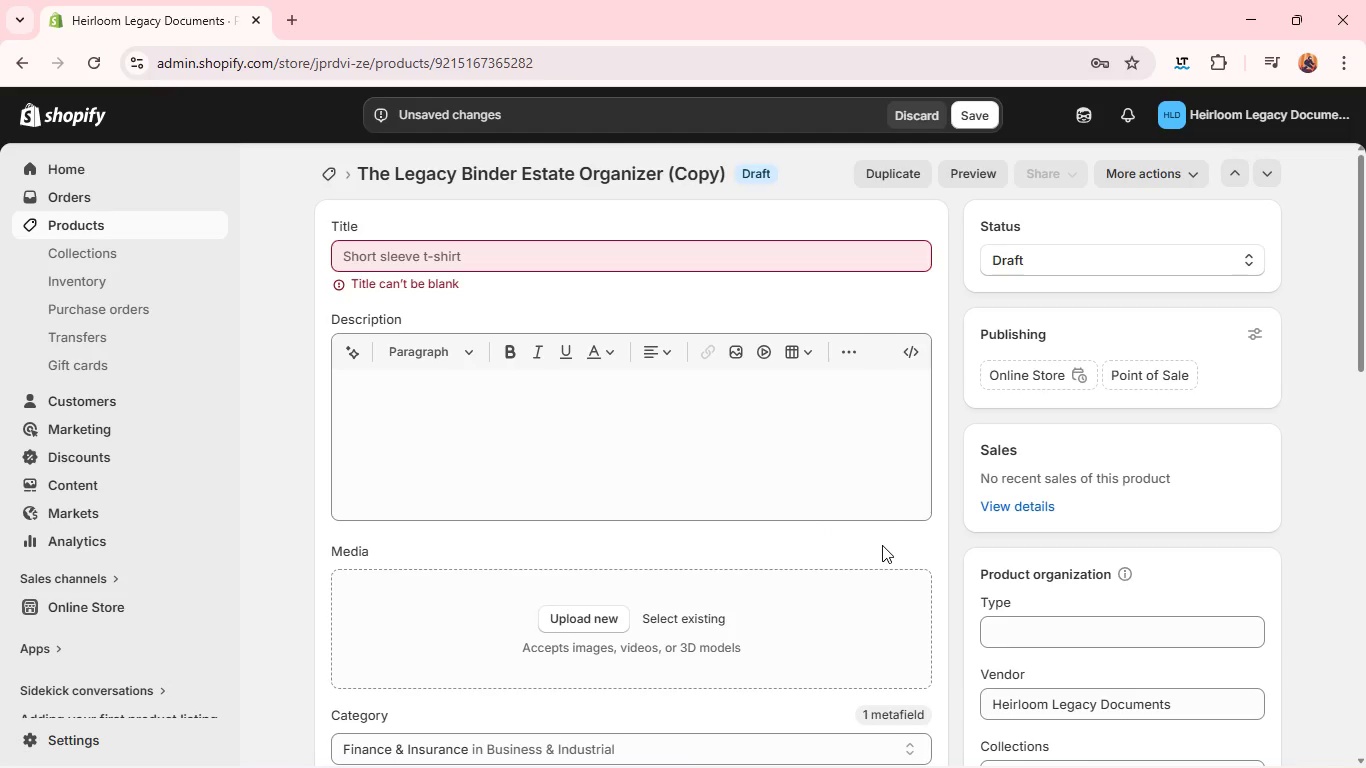 
left_click([794, 257])
 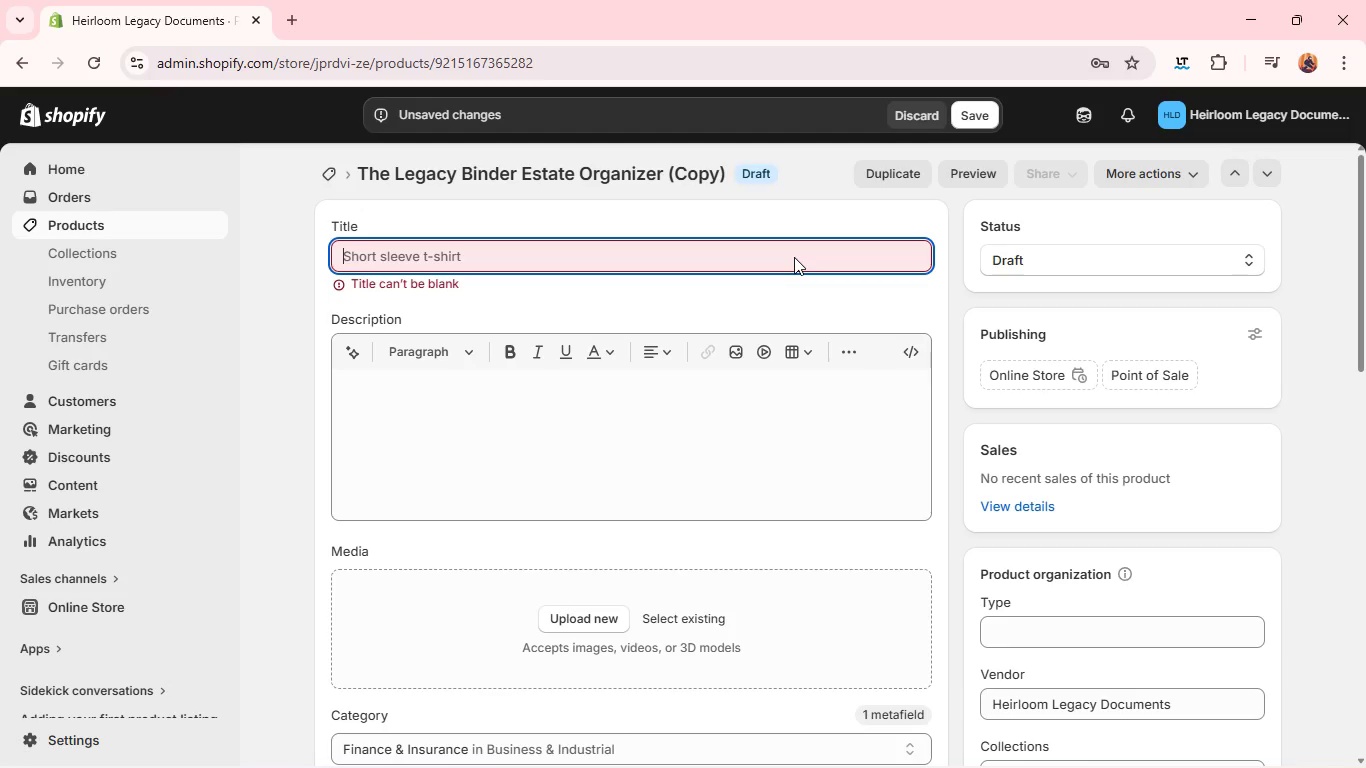 
type(Trustee Instu)
key(Backspace)
type(r)
 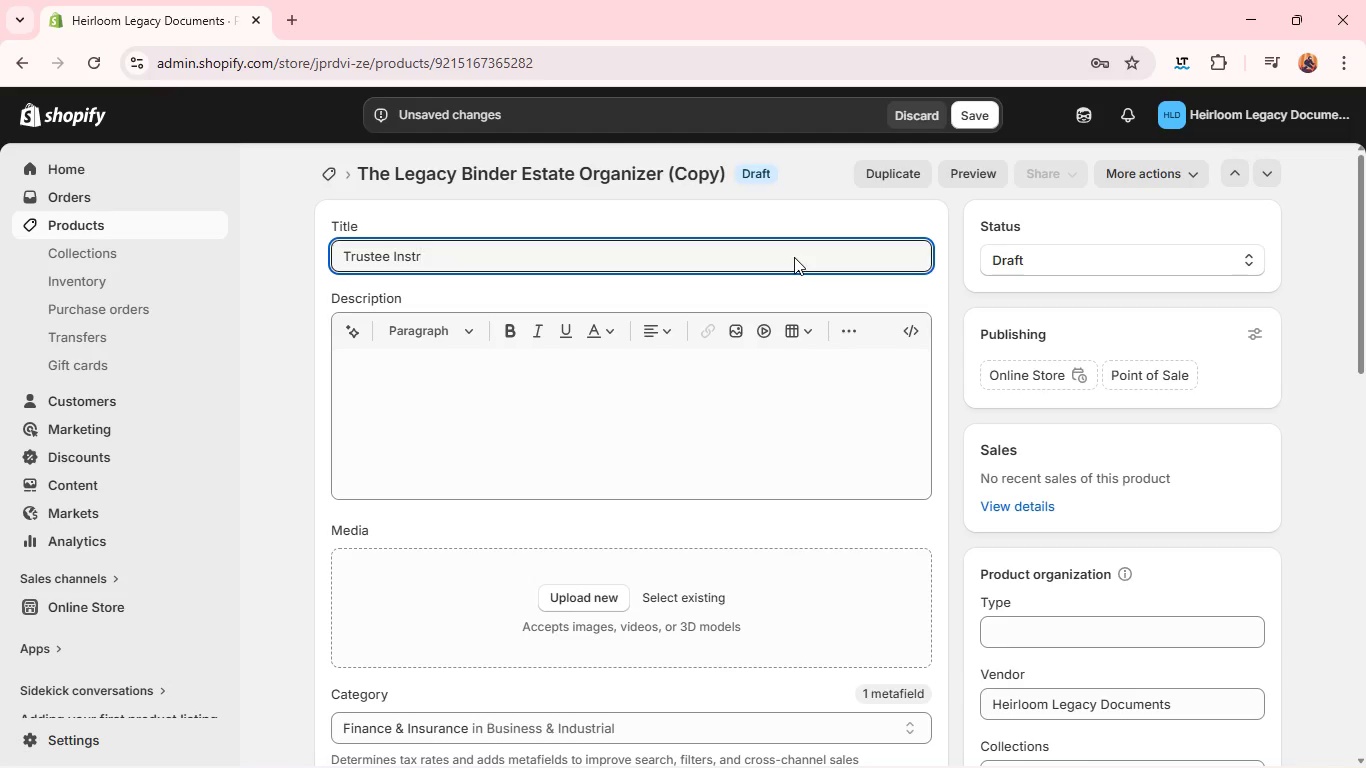 
wait(7.64)
 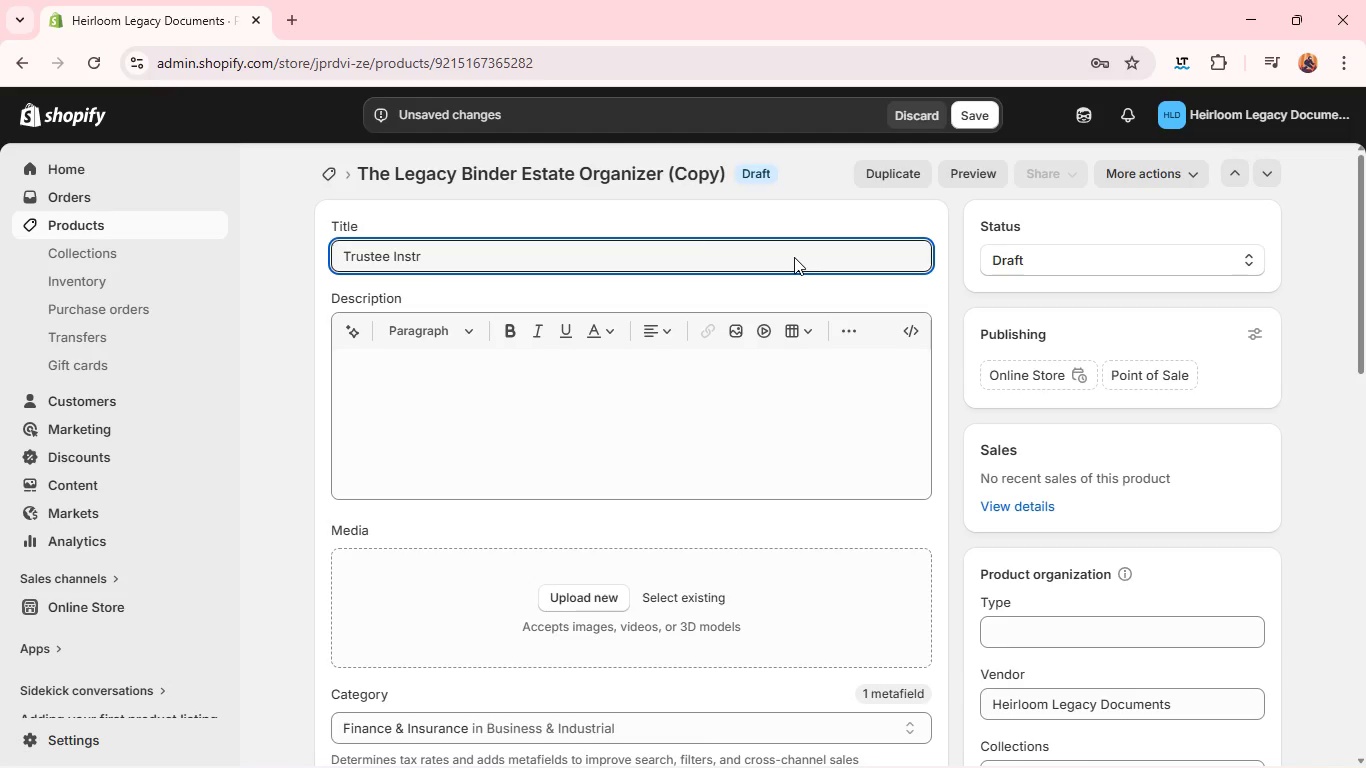 
type(uction Manual )
 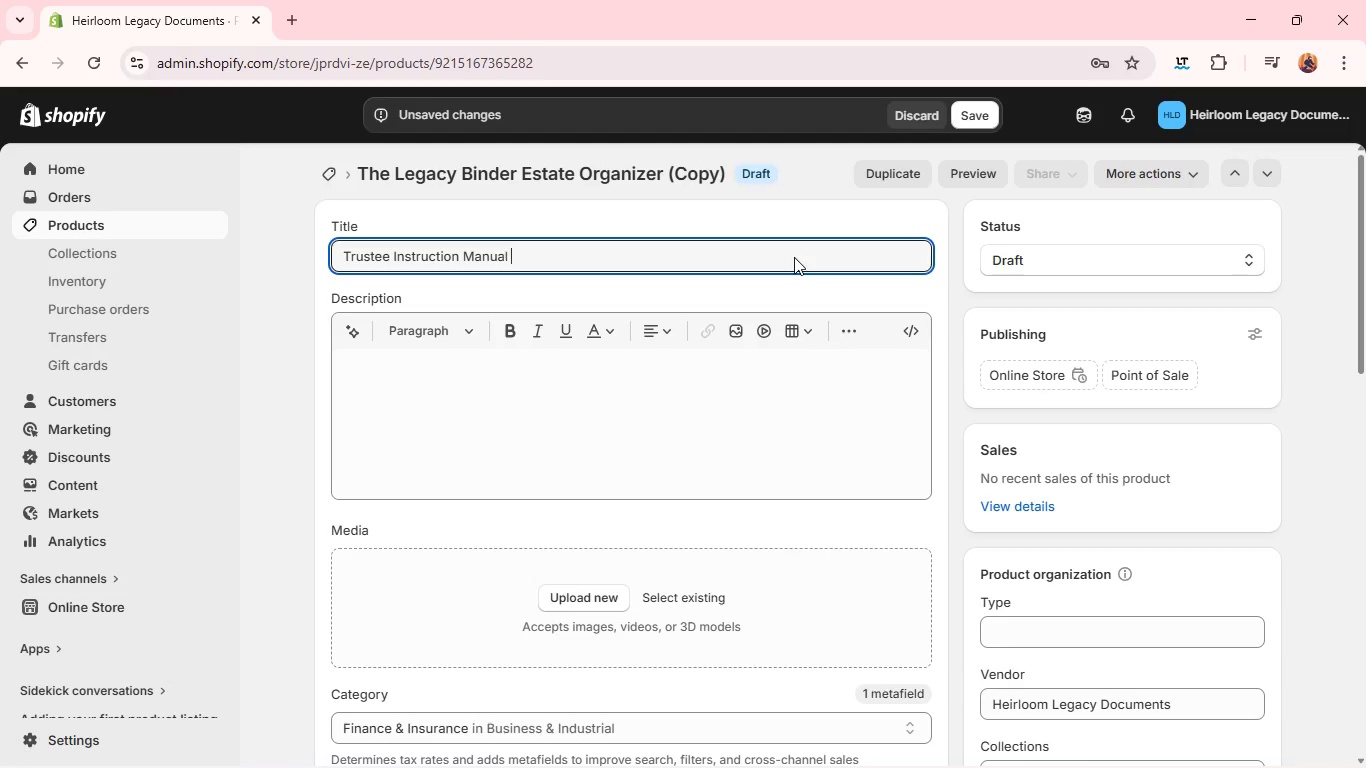 
key(Control+A)
 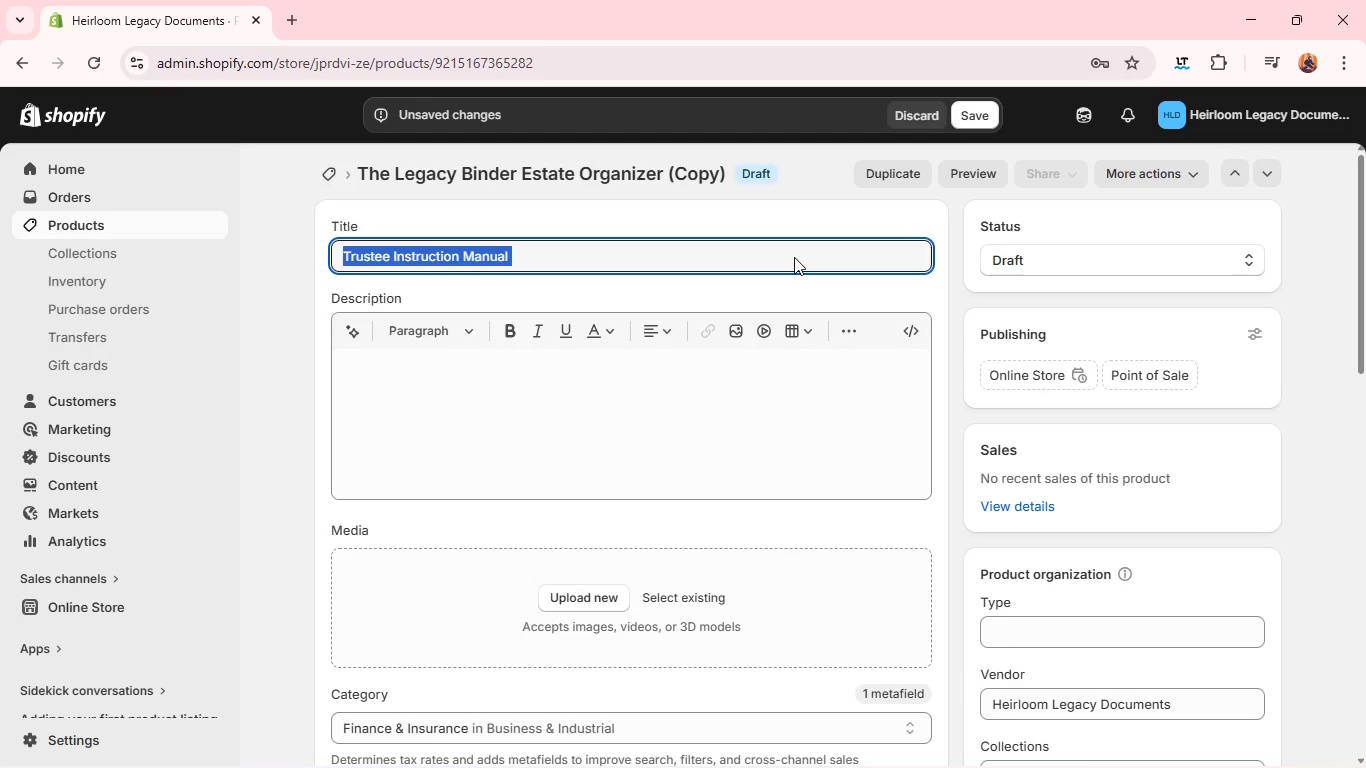 
key(Control+C)
 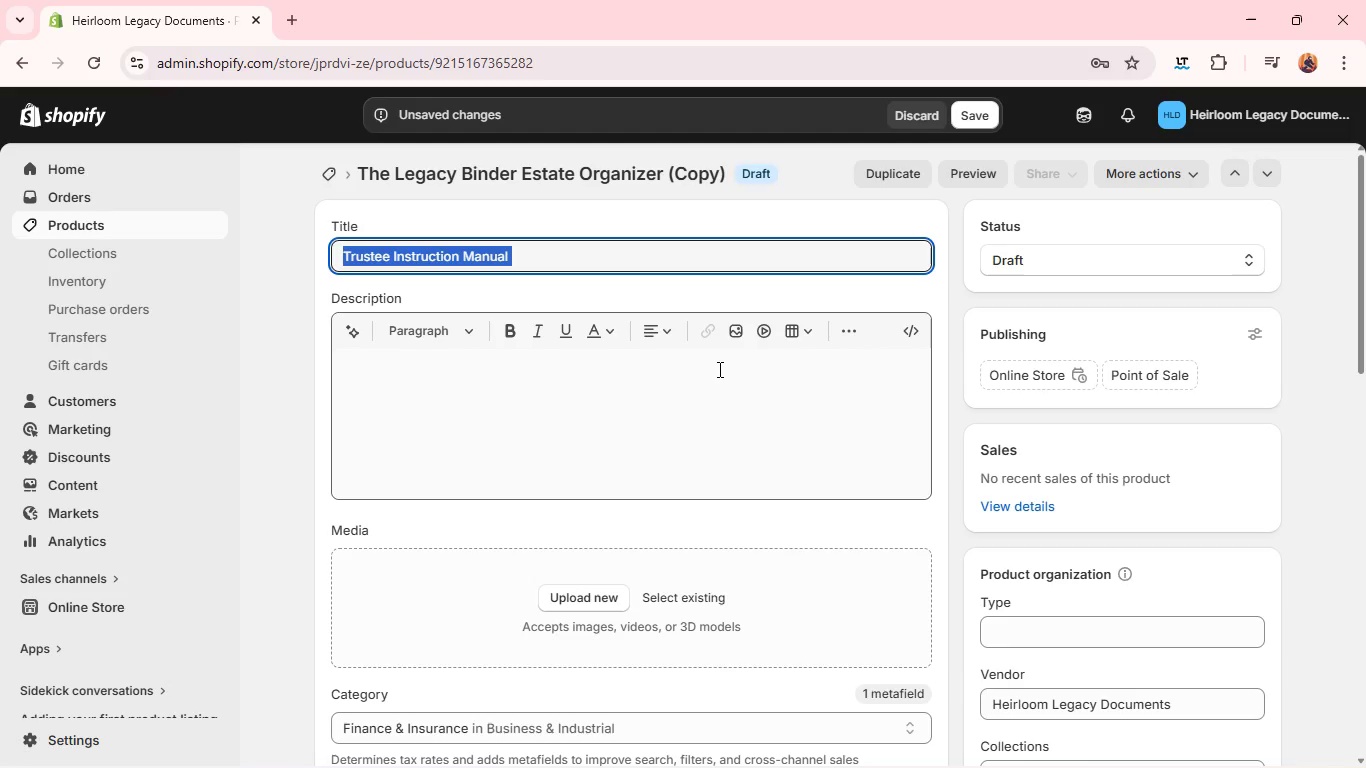 
left_click([717, 369])
 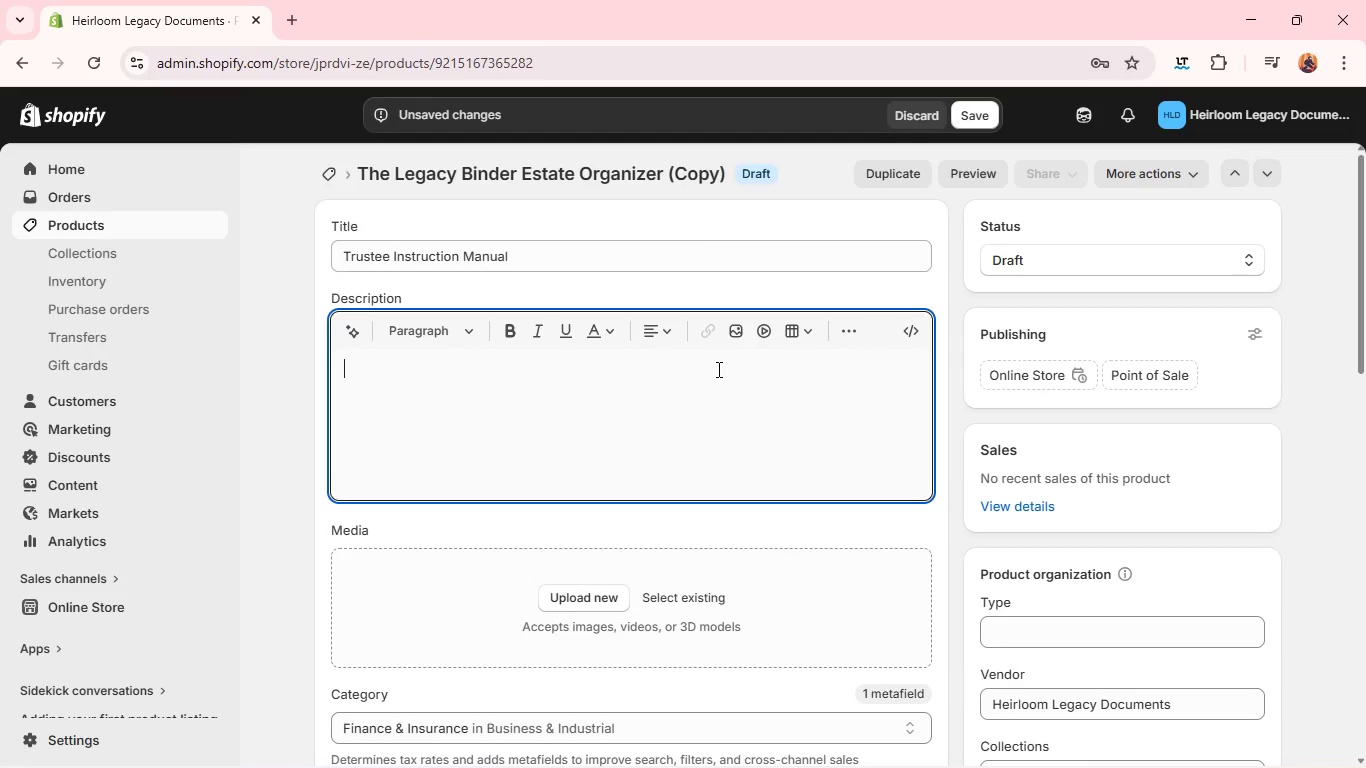 
key(Control+V)
 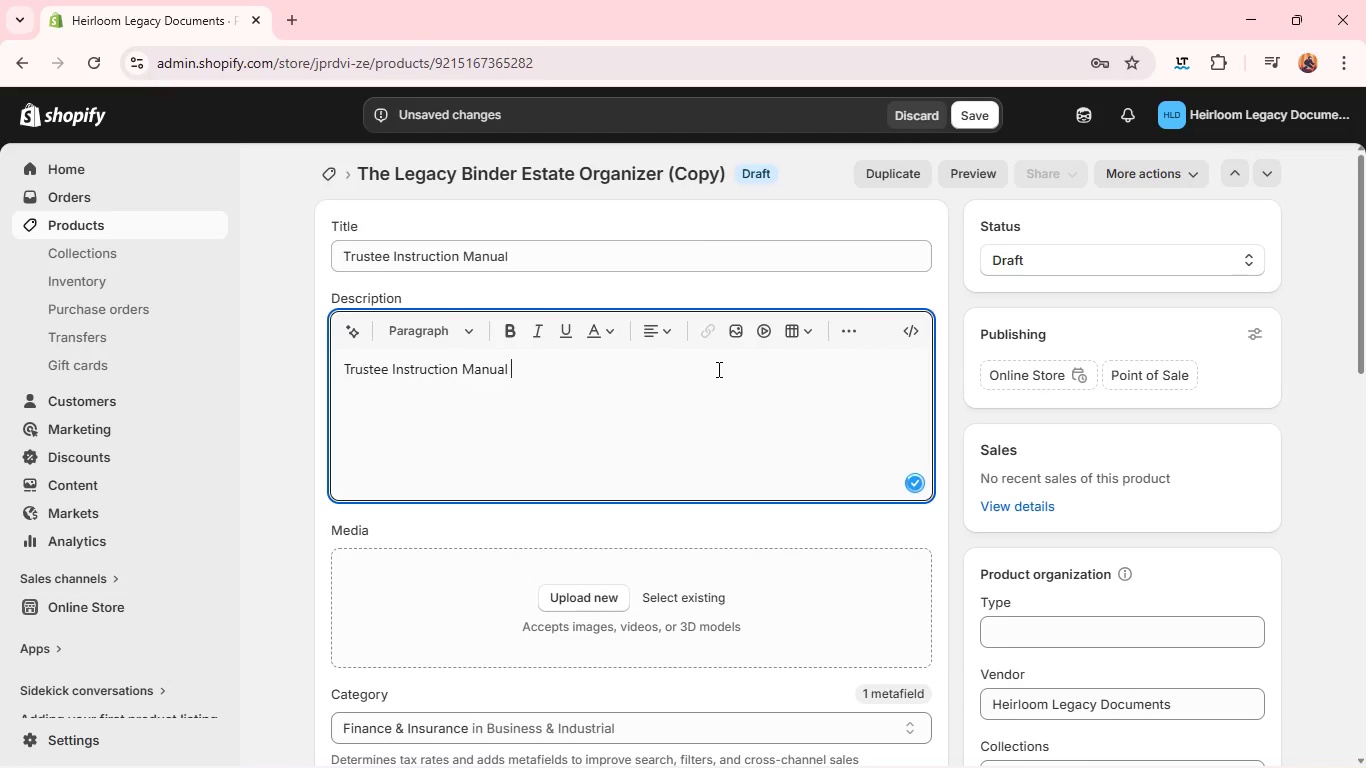 
left_click([717, 369])
 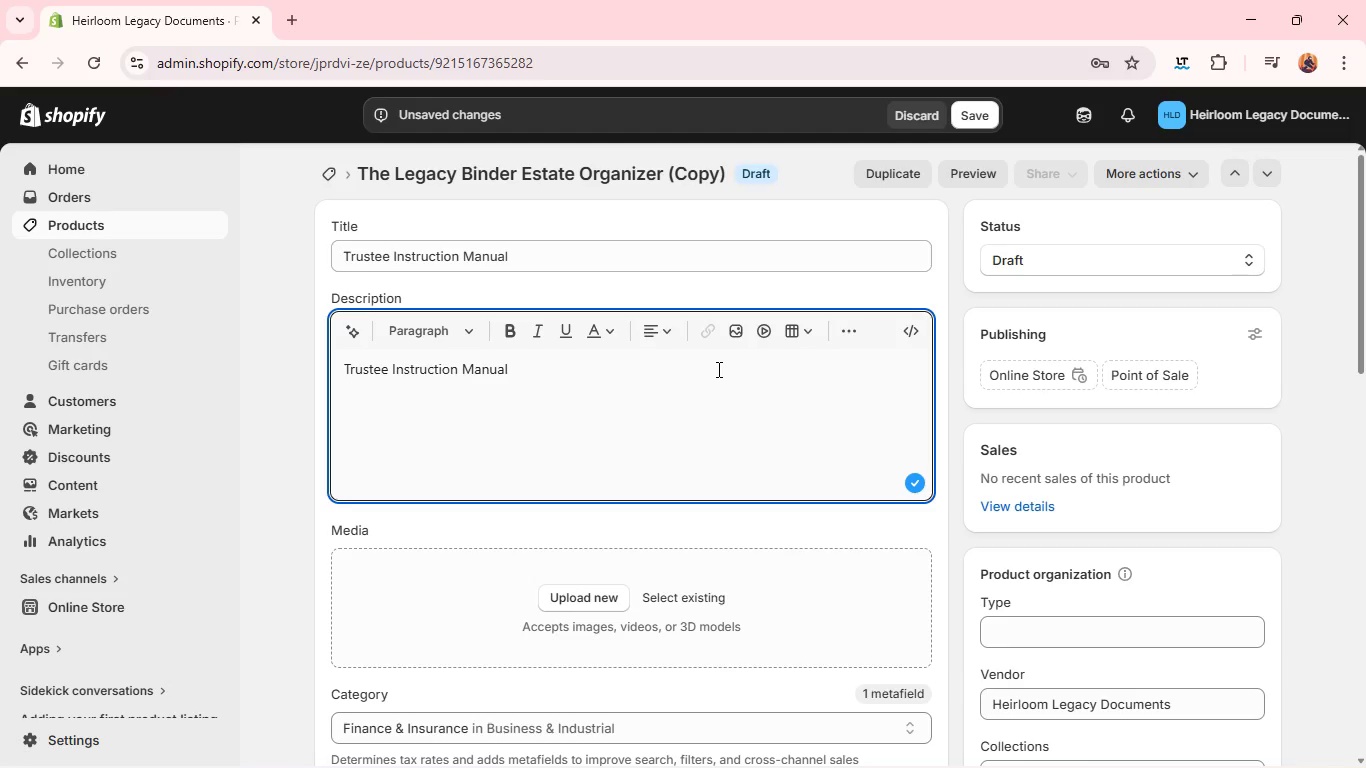 
wait(13.14)
 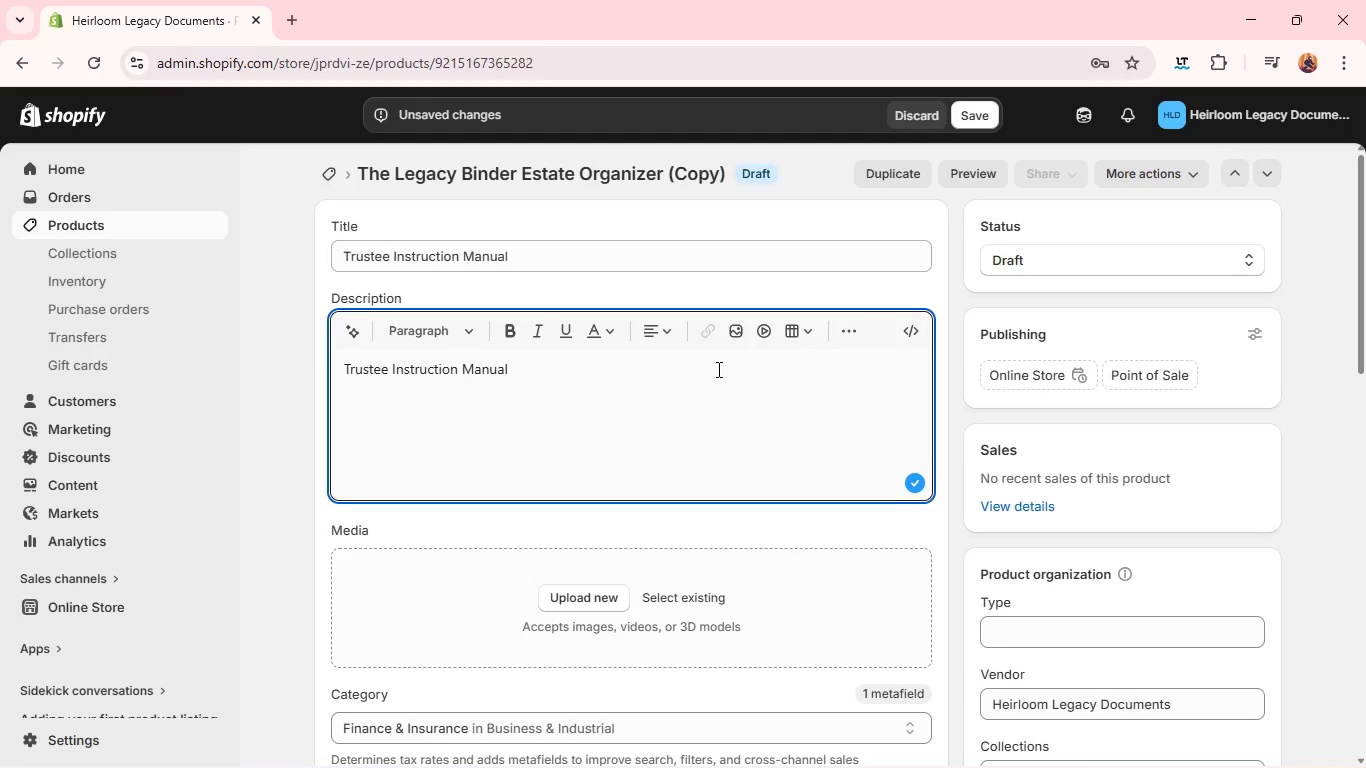 
left_click([344, 364])
 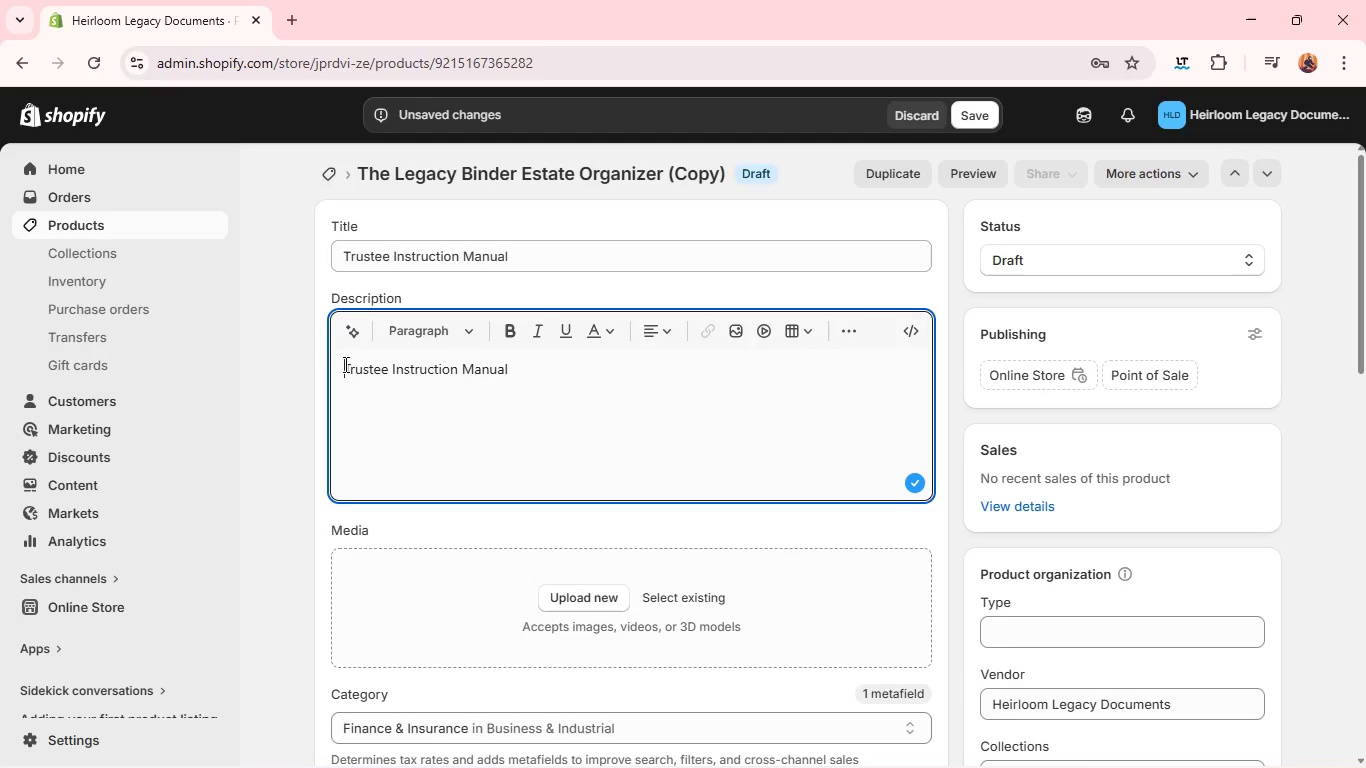 
type(The )
 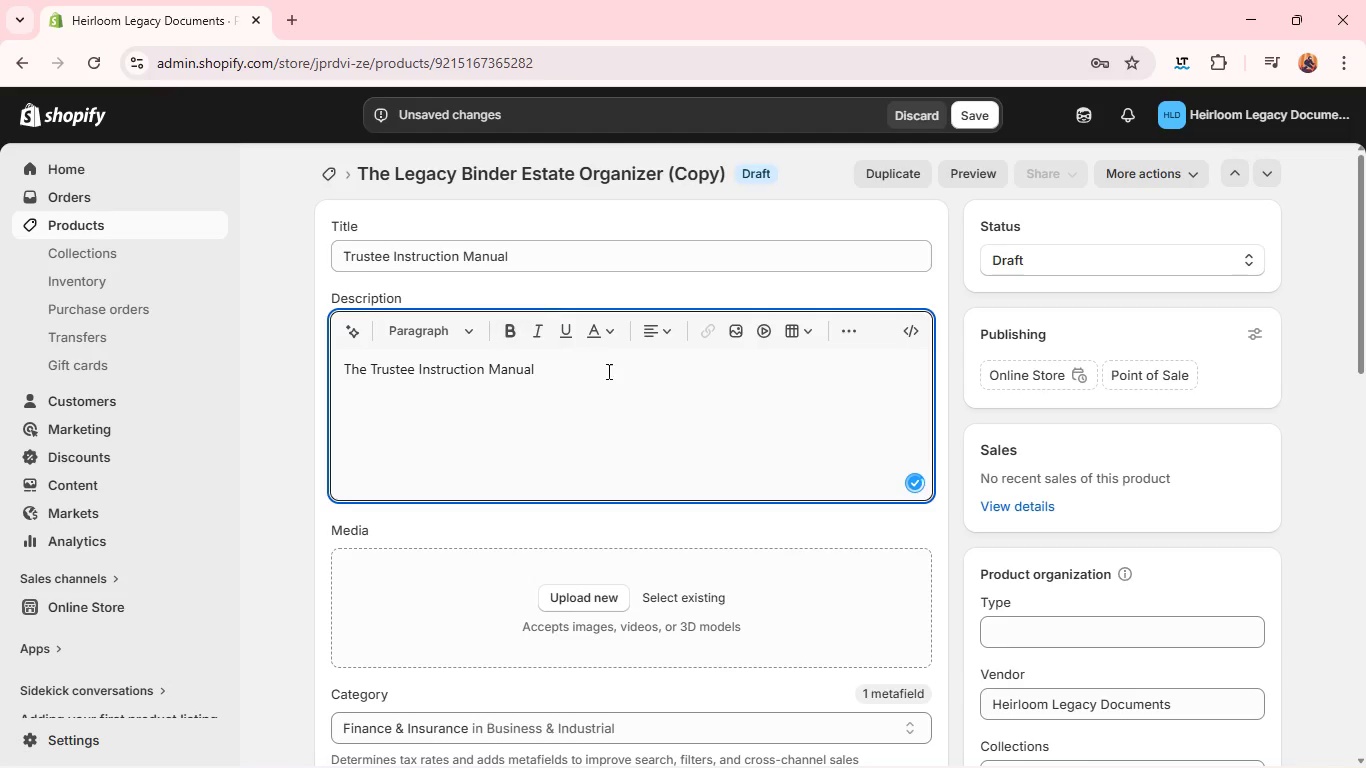 
left_click([613, 375])
 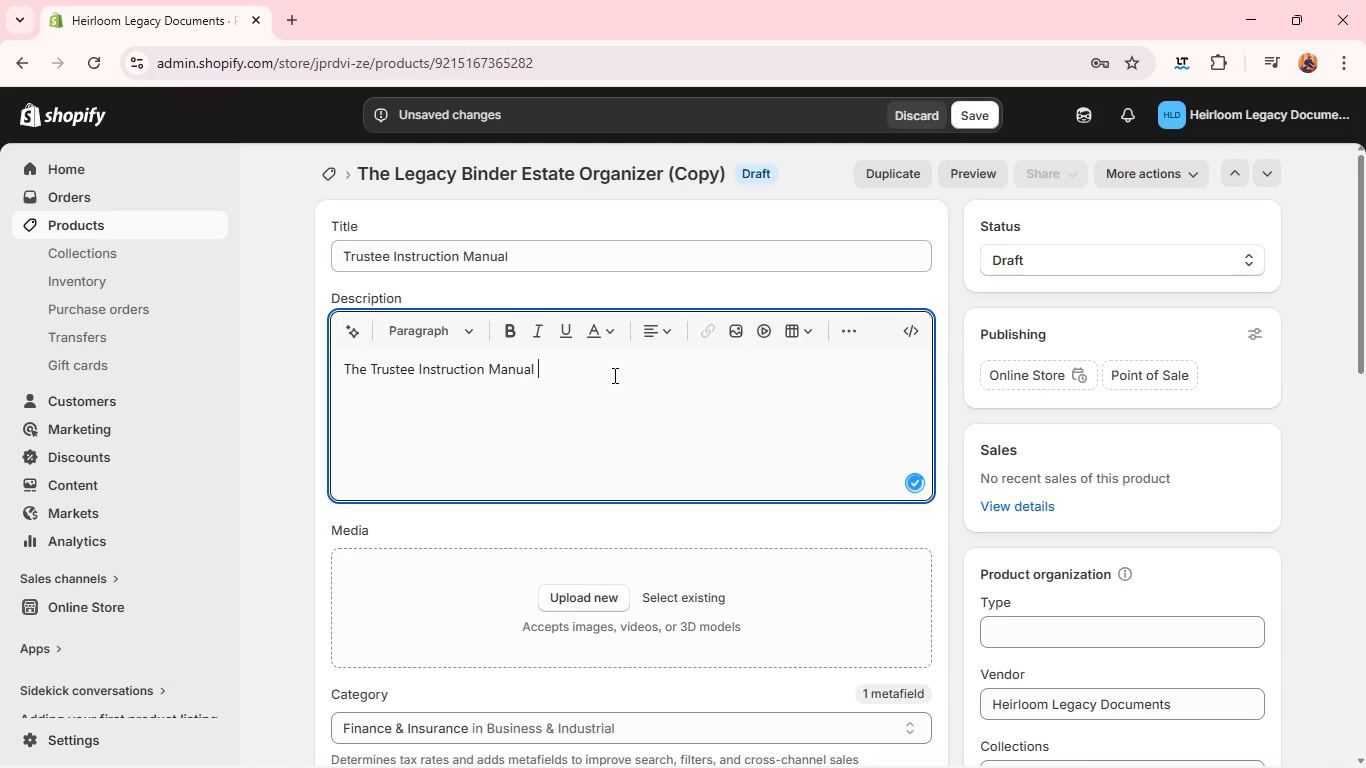 
type(is a structi)
key(Backspace)
type(ured guidance )
 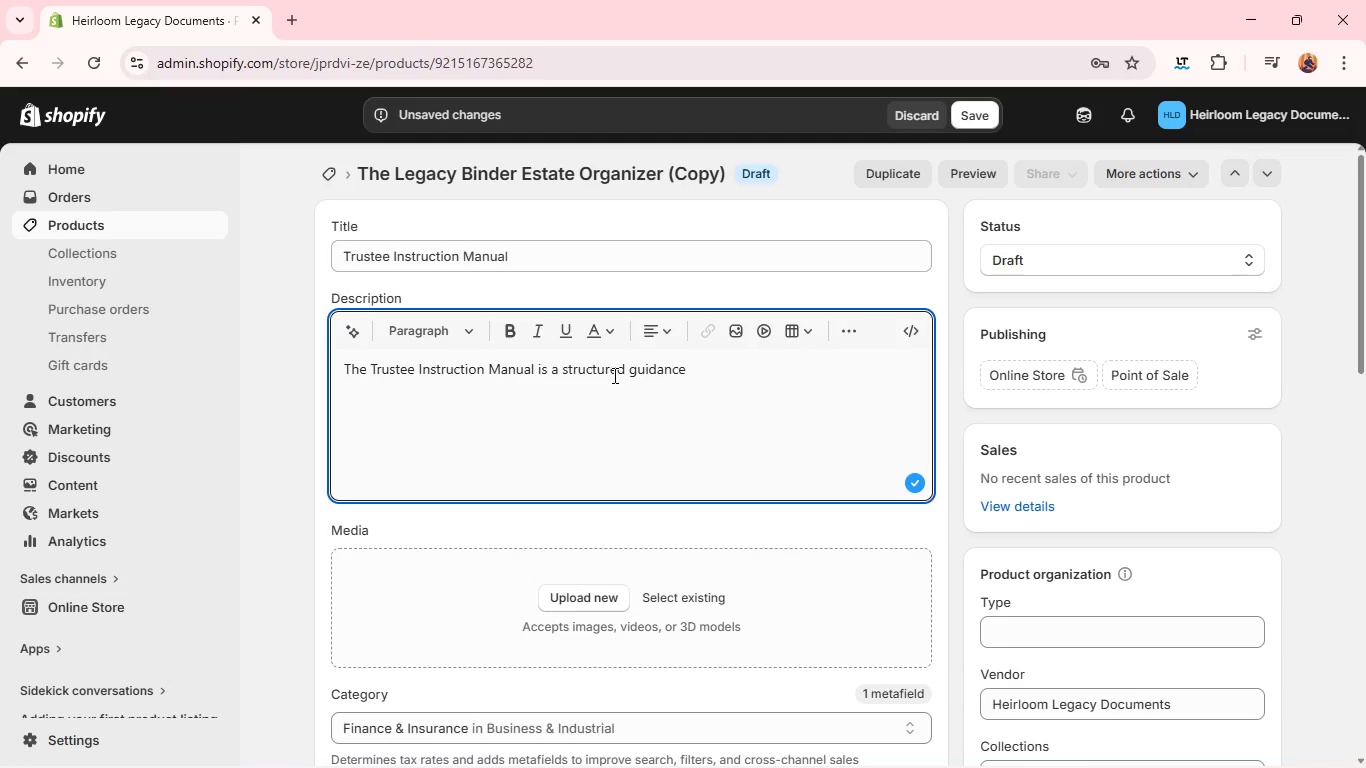 
wait(9.76)
 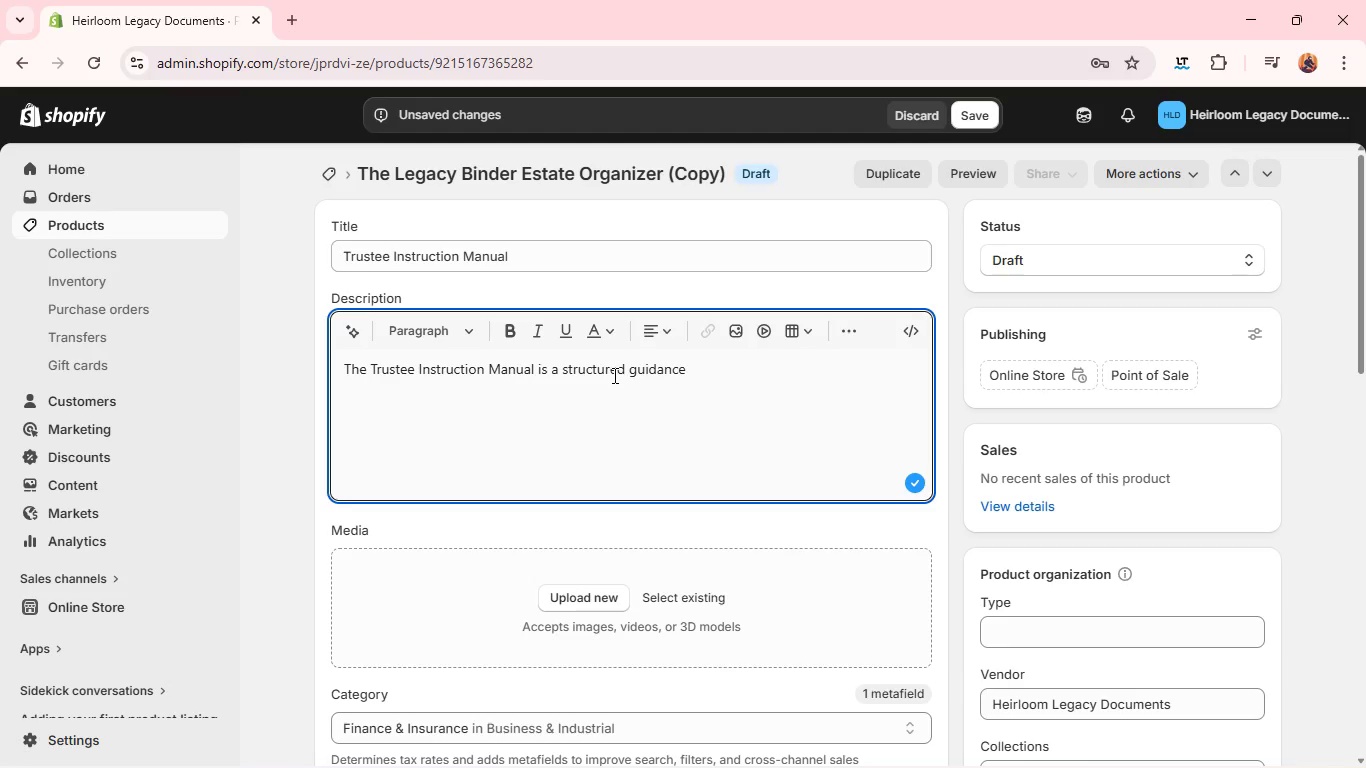 
type(documents)
key(Backspace)
type( designed to ass)
 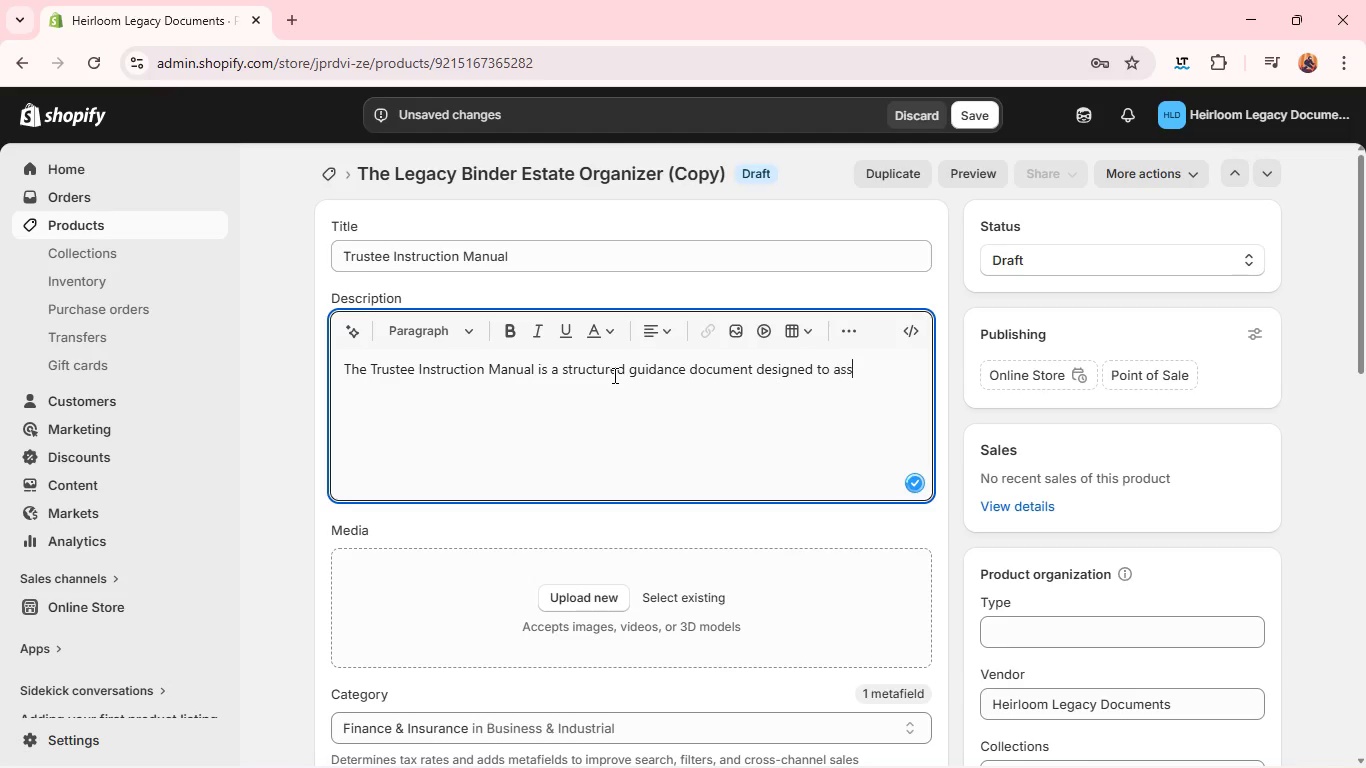 
hold_key(key=I, duration=4.99)
 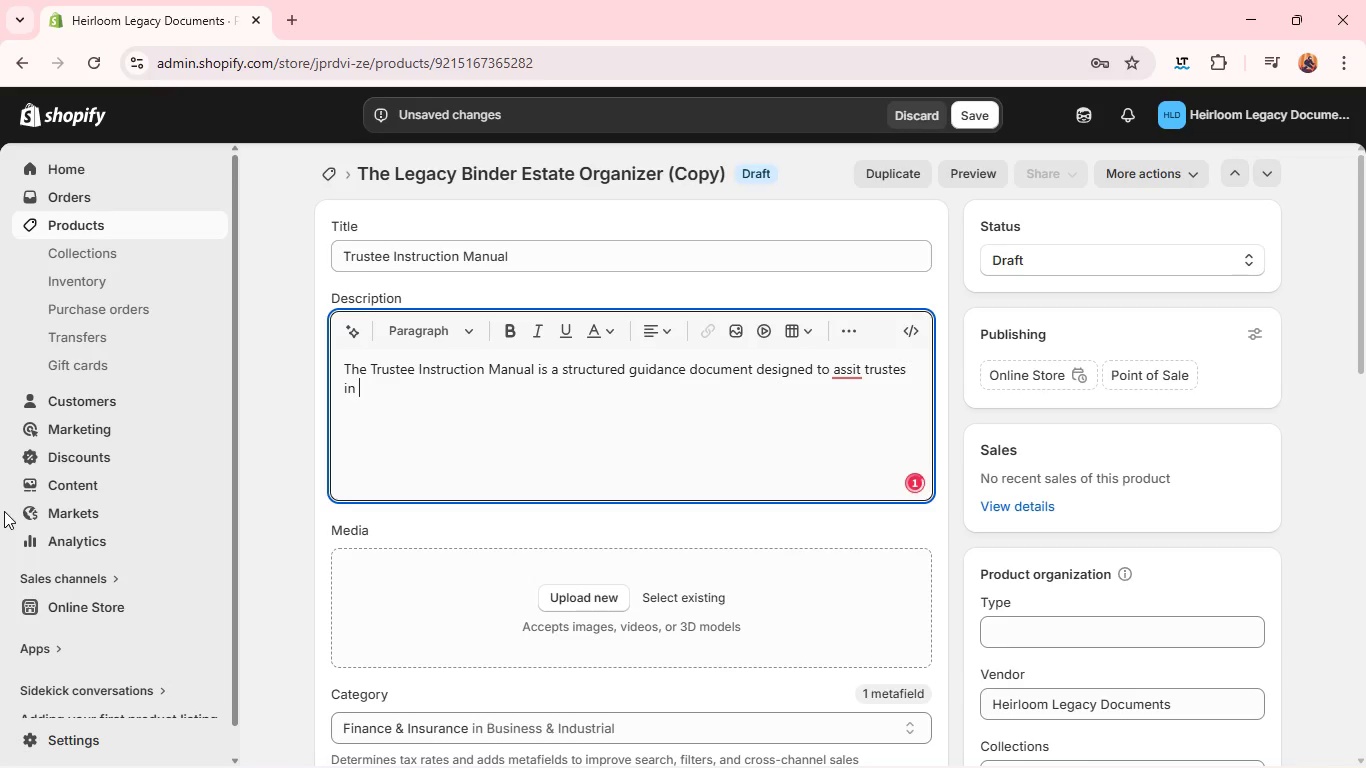 
type(t tr)
 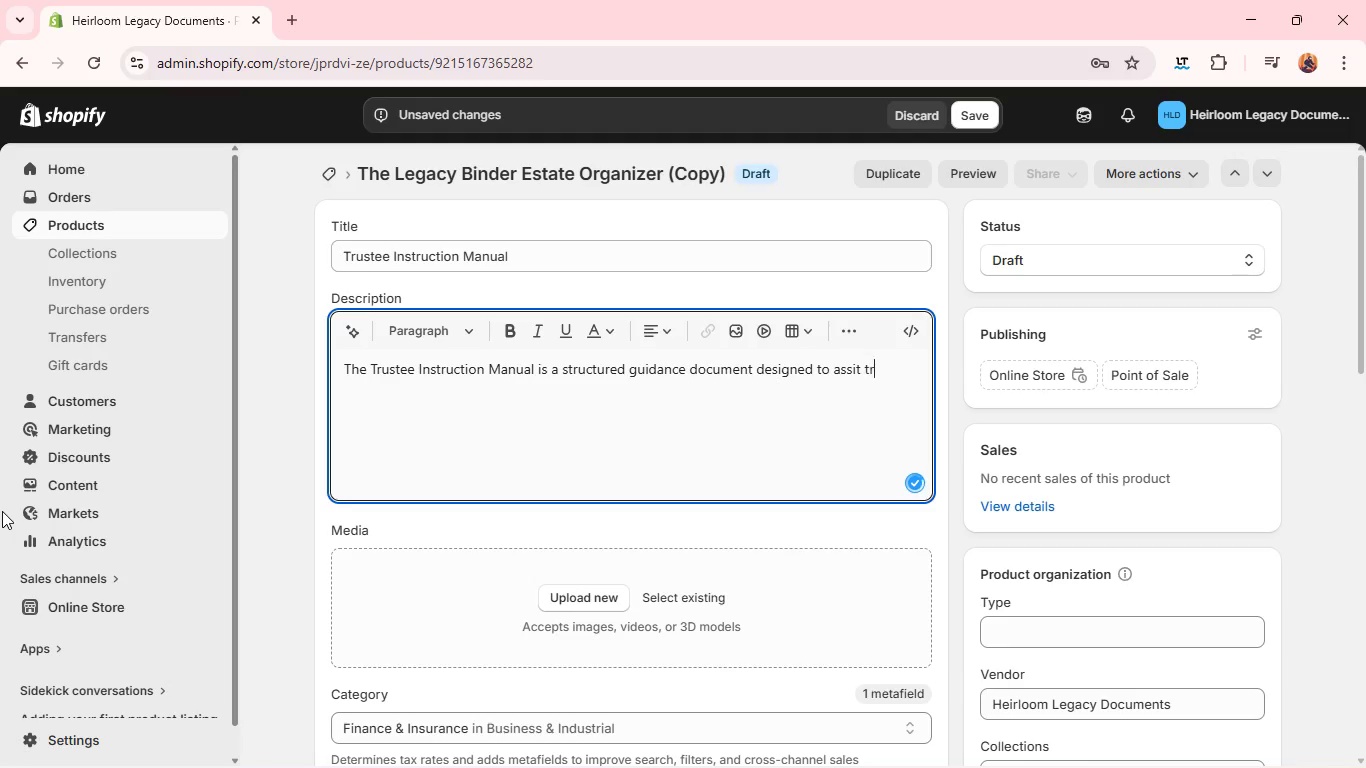 
type(ustes n fulfiling )
 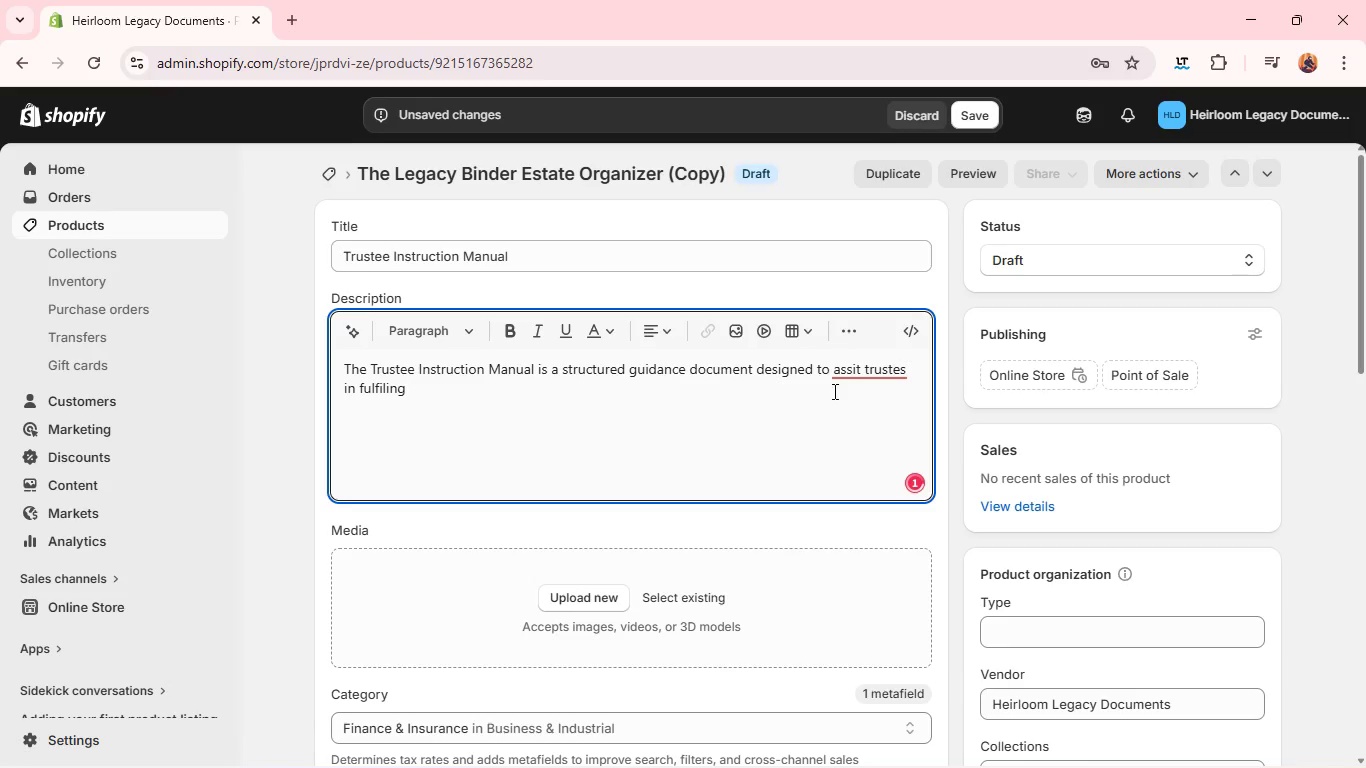 
left_click([862, 362])
 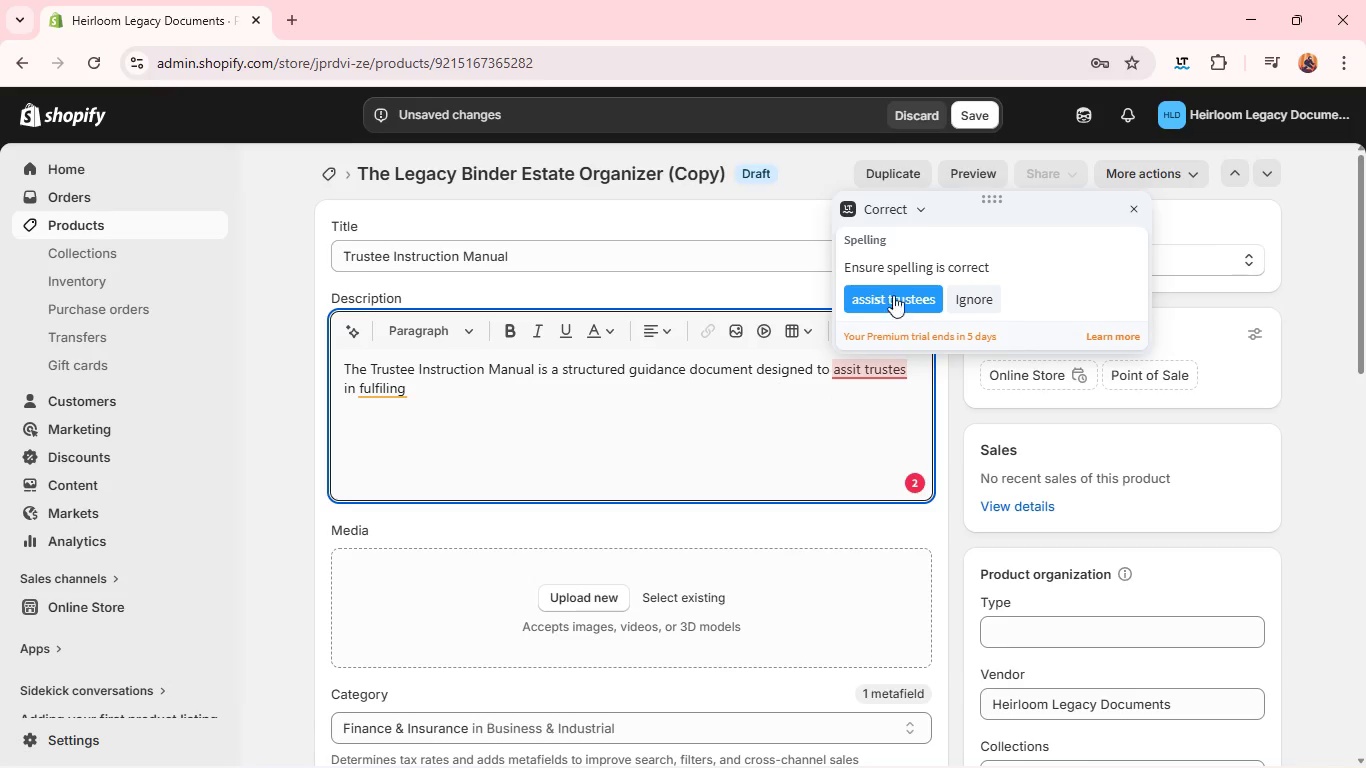 
left_click([893, 284])
 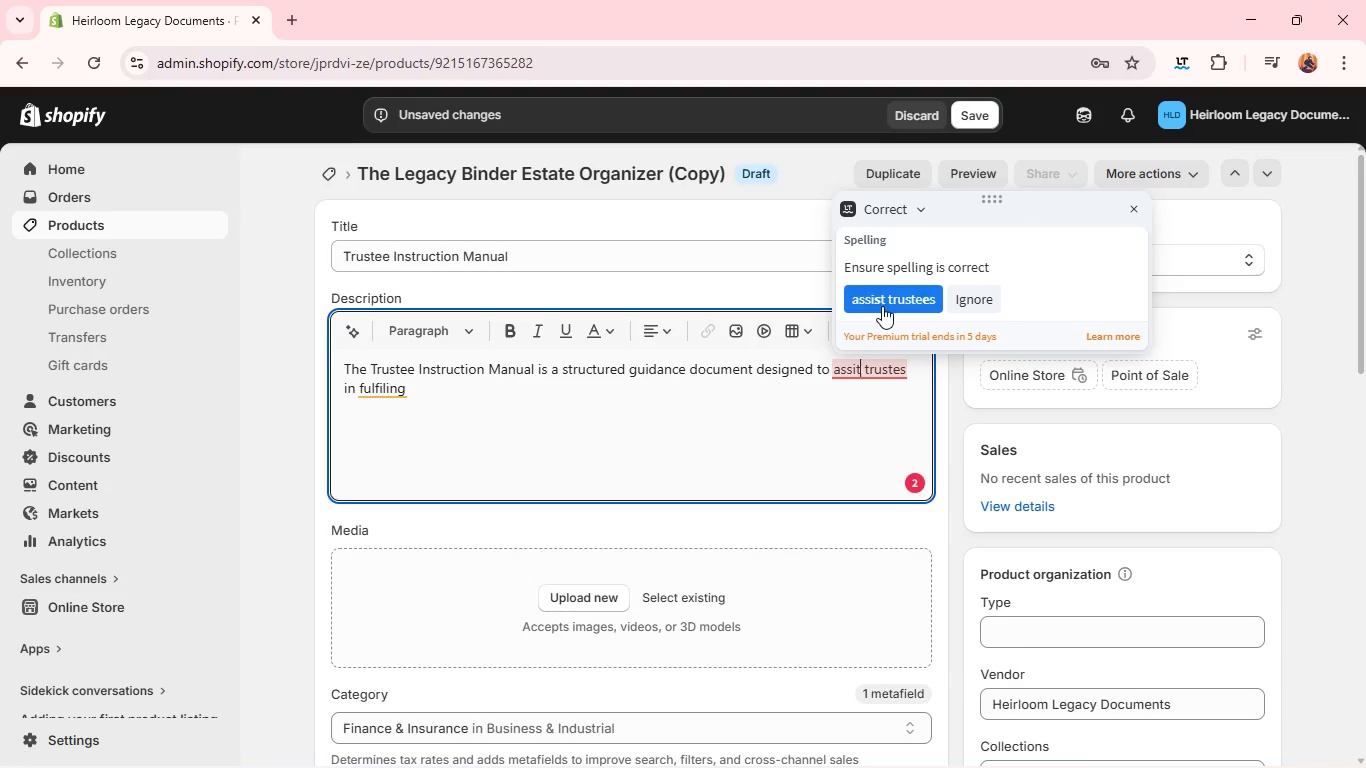 
left_click([882, 306])
 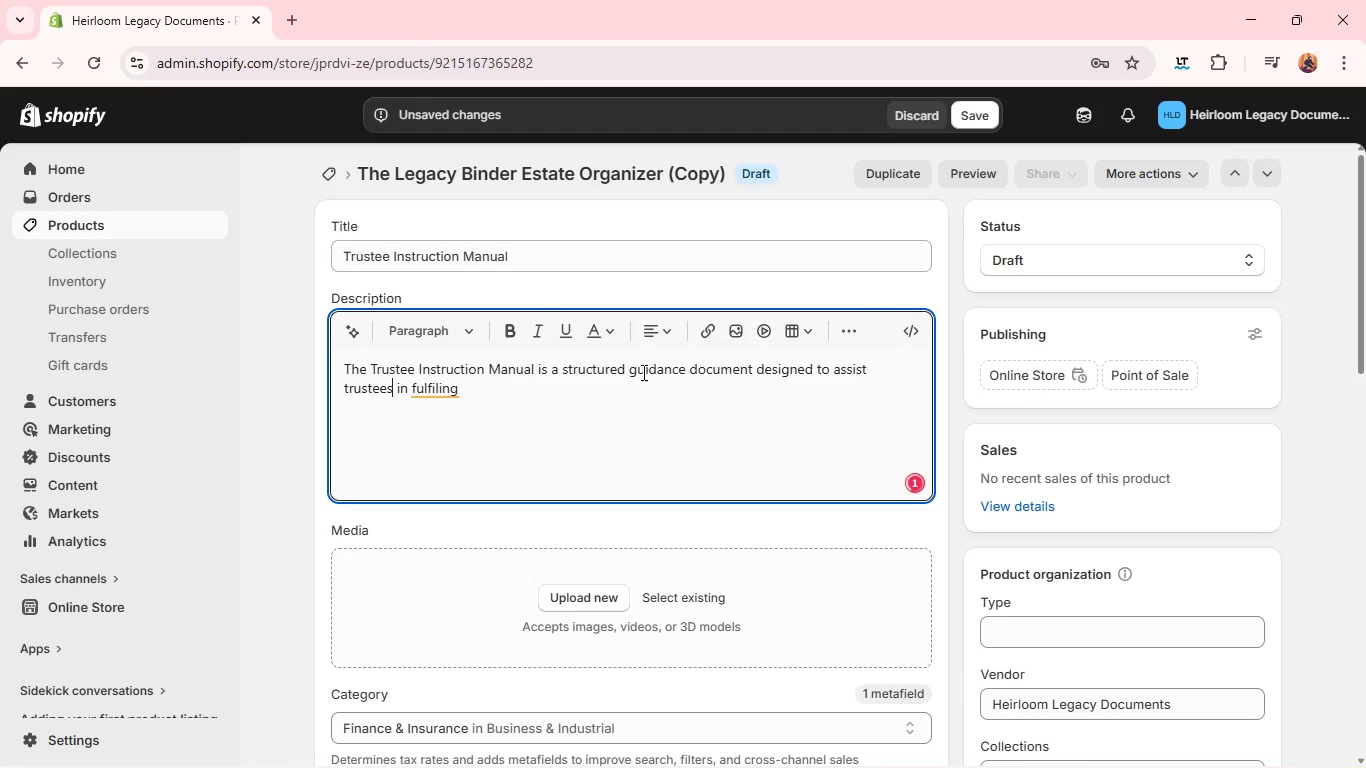 
left_click([638, 376])
 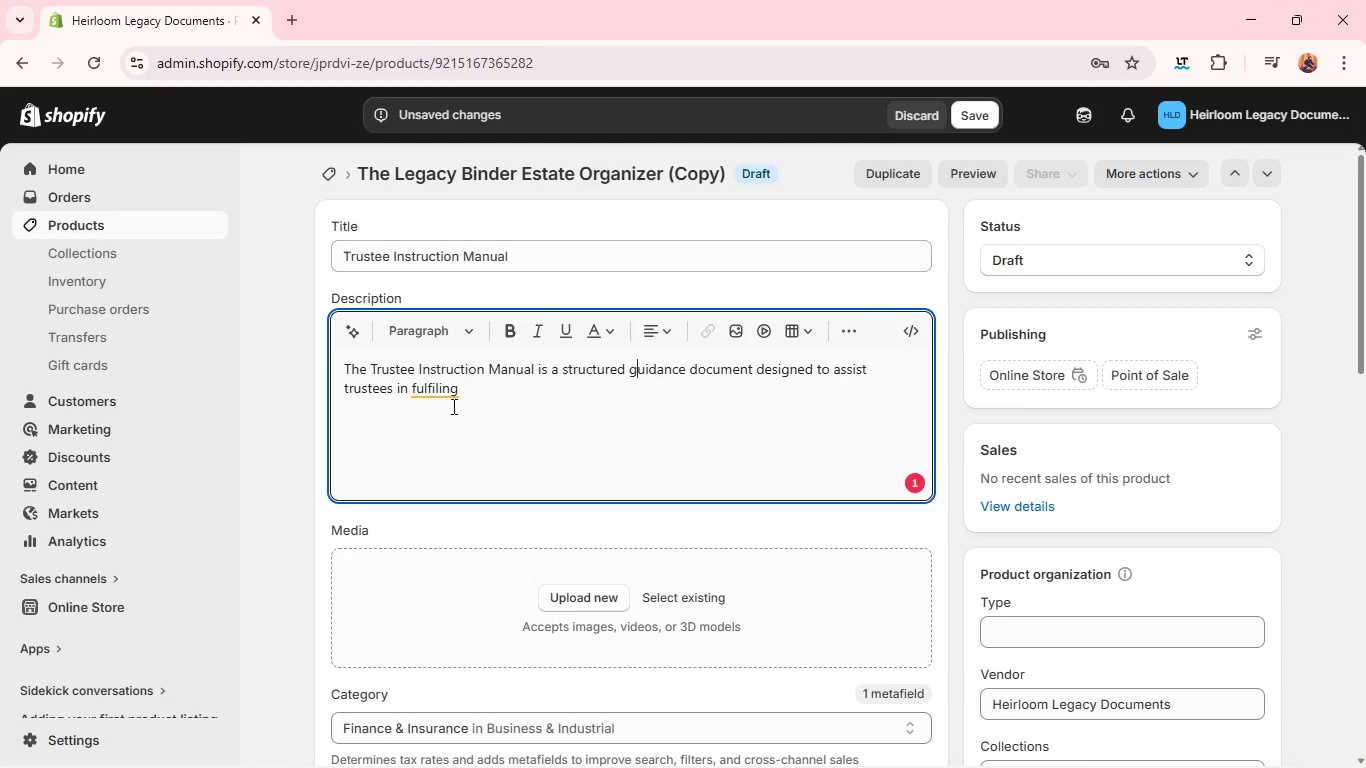 
left_click([484, 407])
 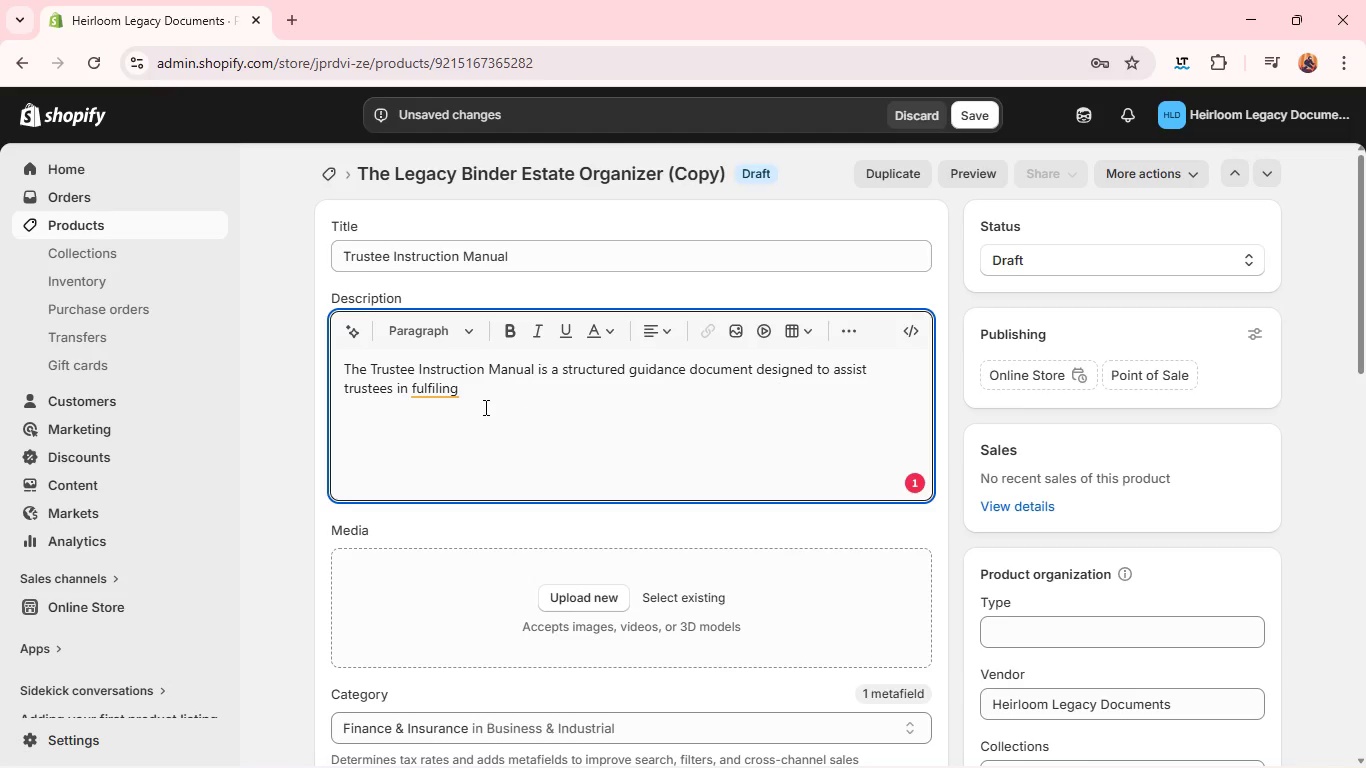 
type(fiduciary responsibilities with estate administration)
 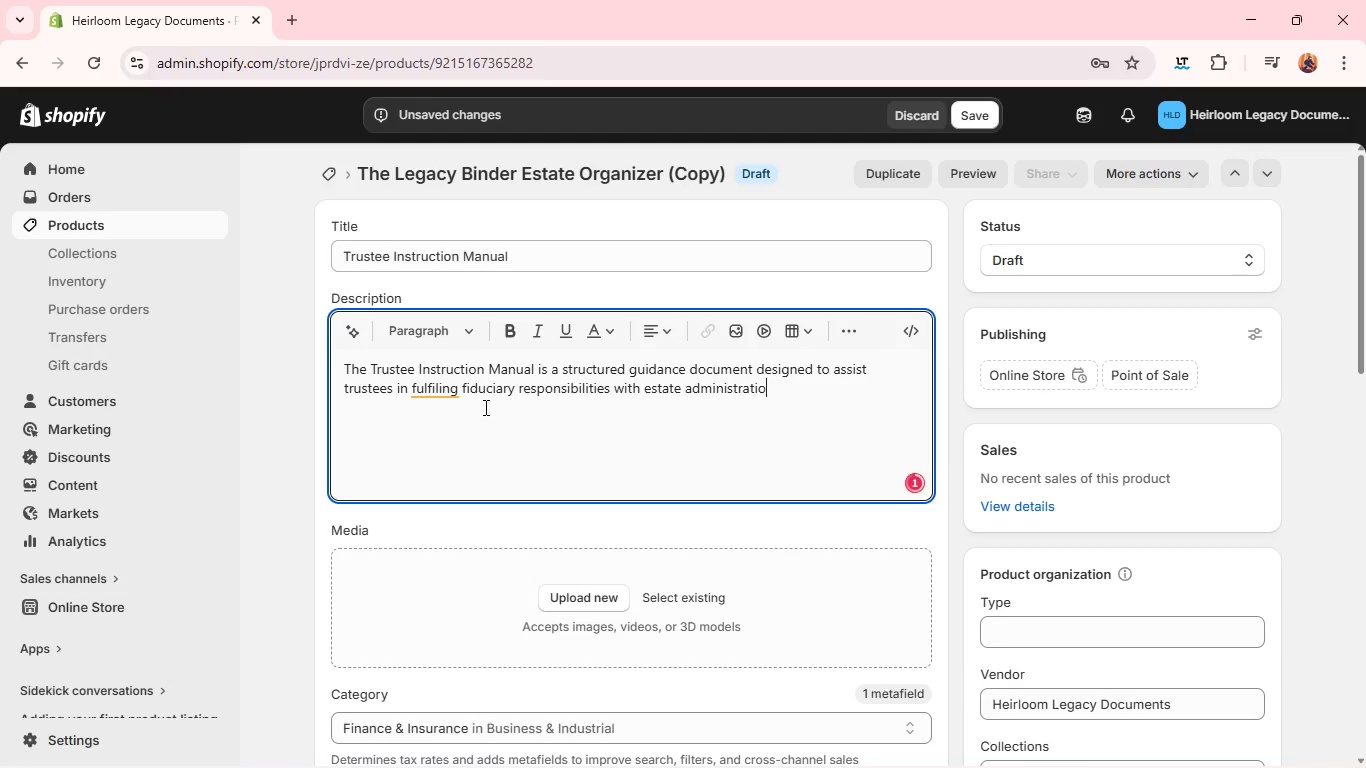 
key(Alt+AltRight)
 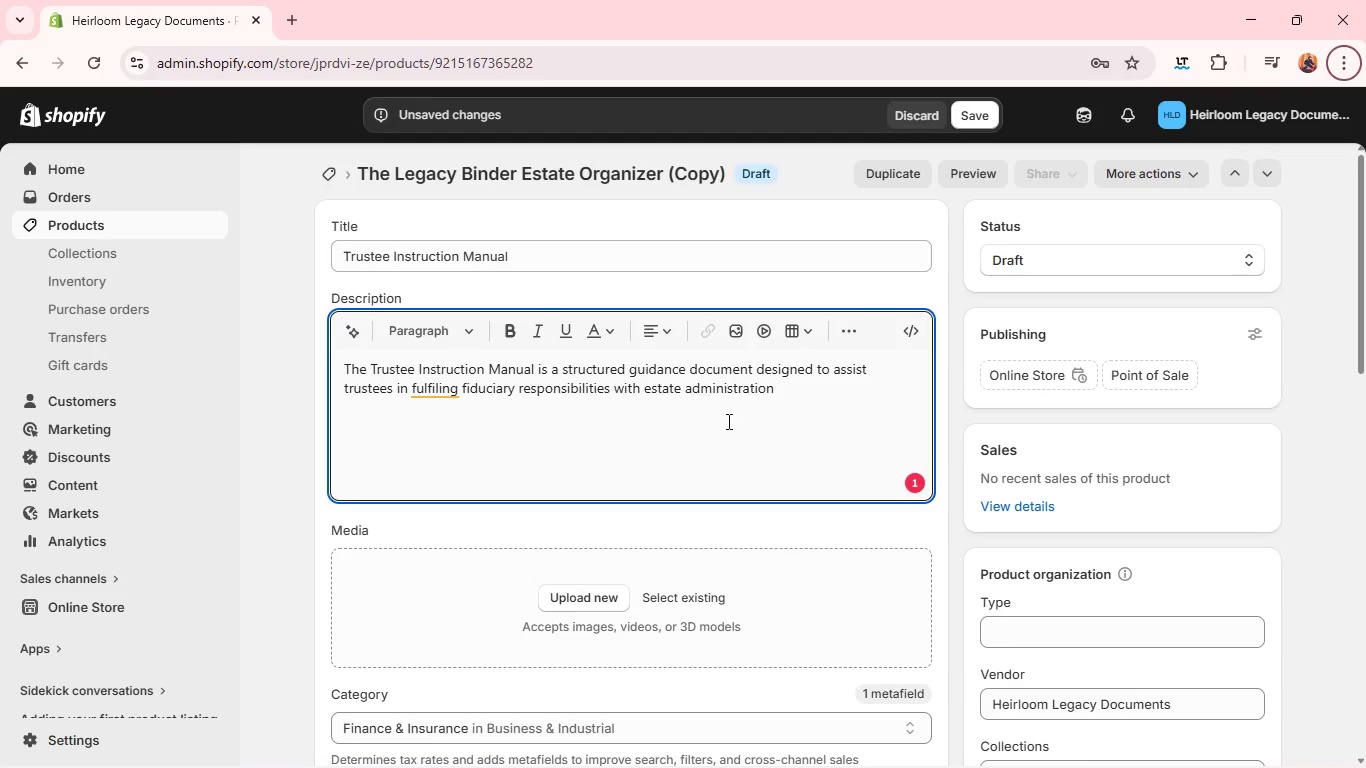 
left_click([784, 386])
 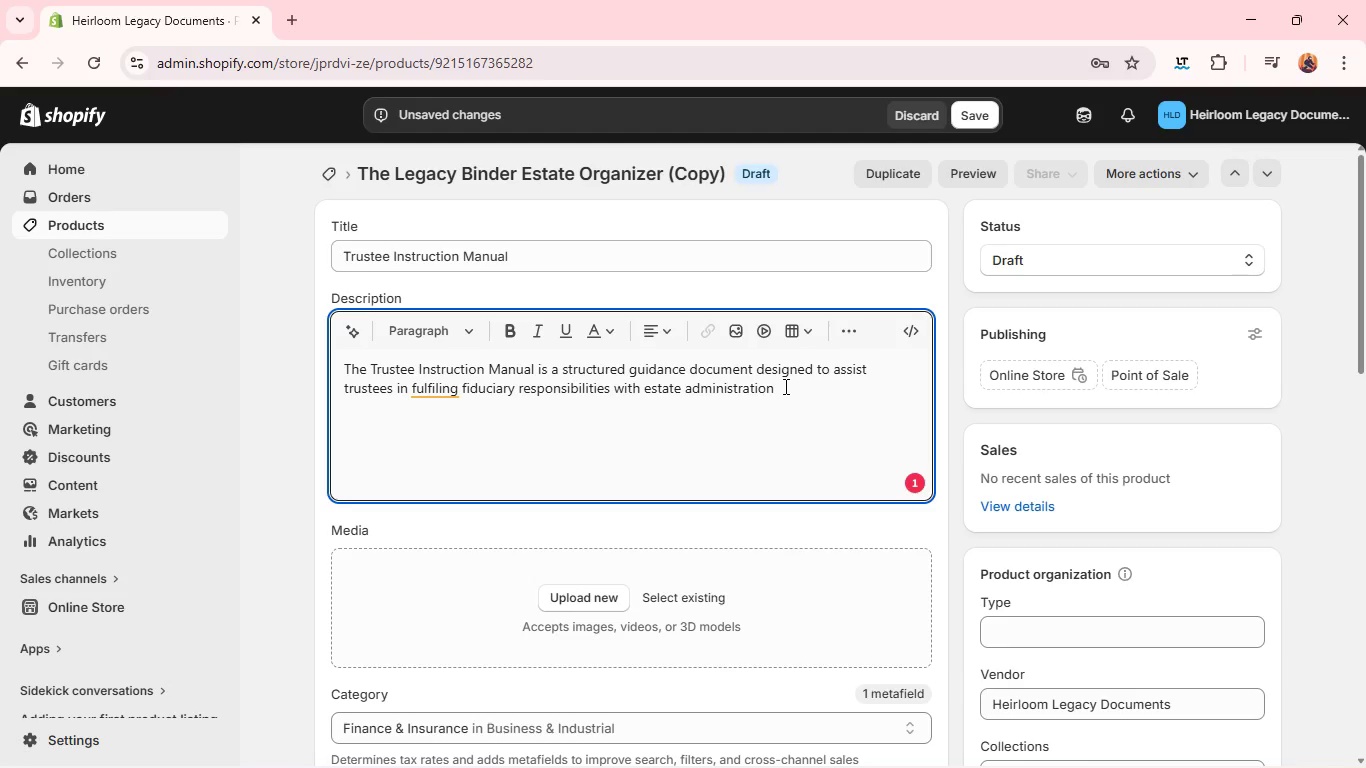 
key(Period)
 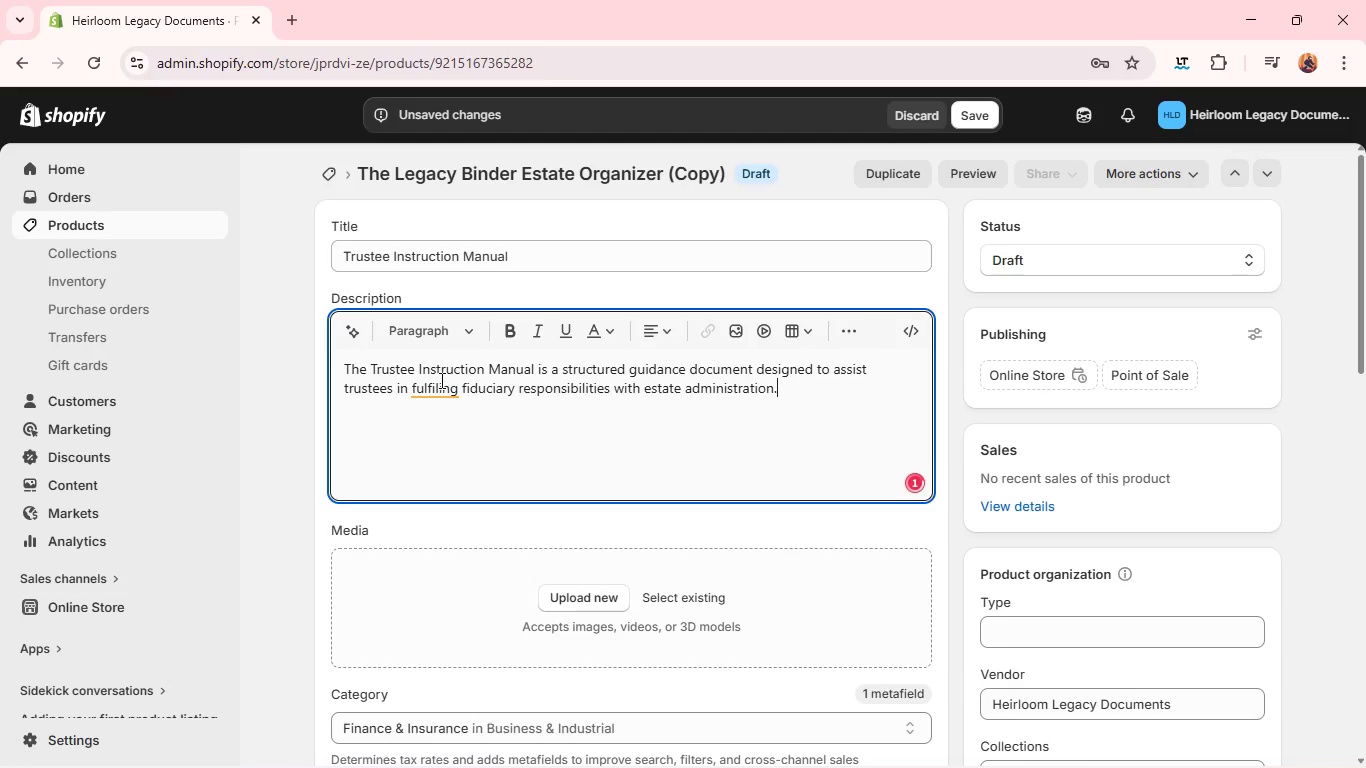 
left_click([441, 383])
 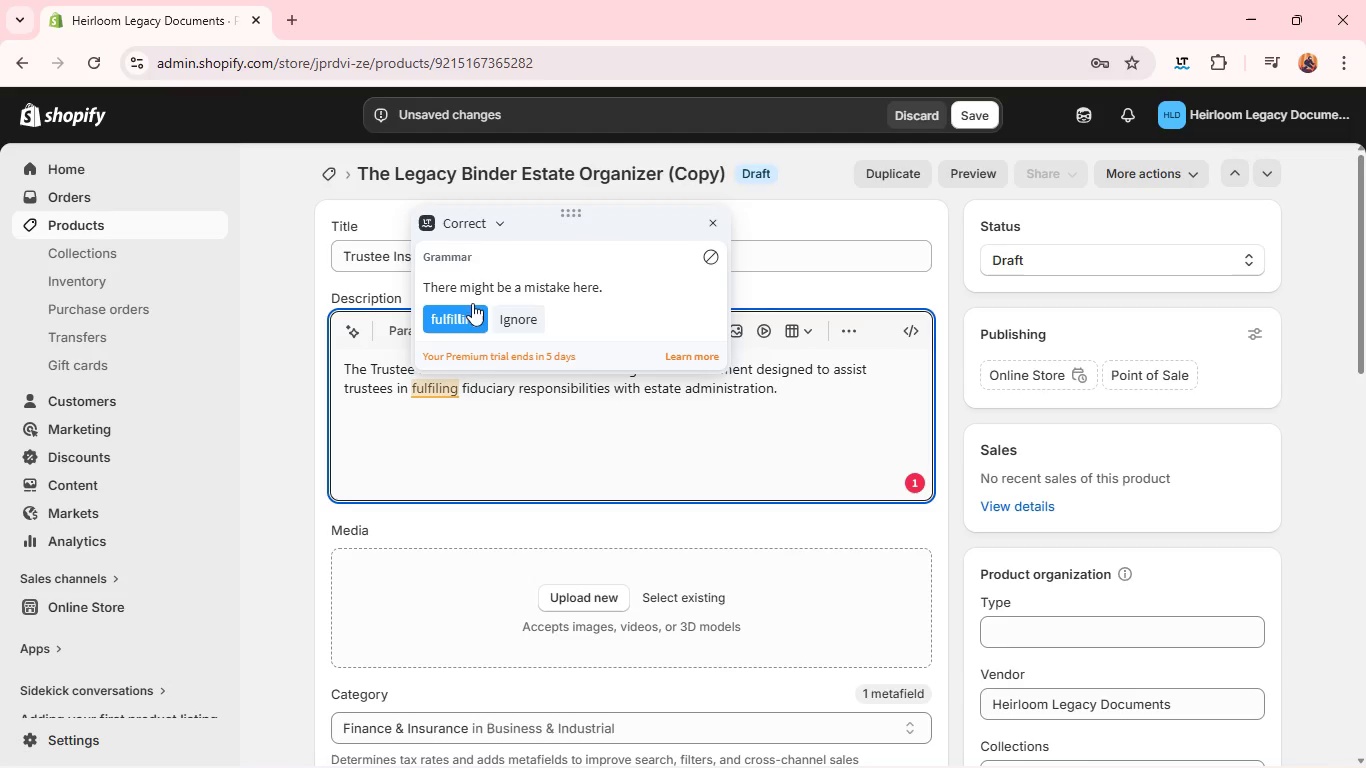 
left_click([472, 303])
 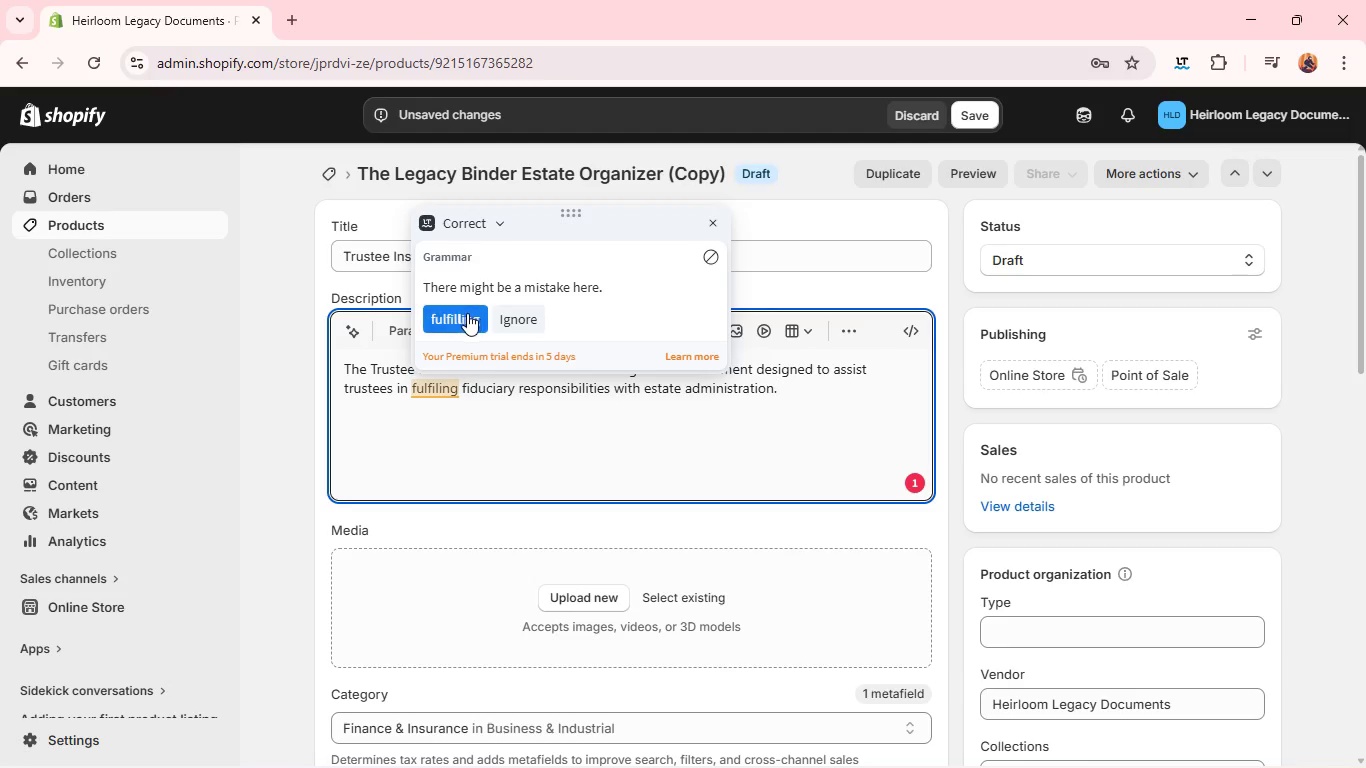 
left_click([467, 313])
 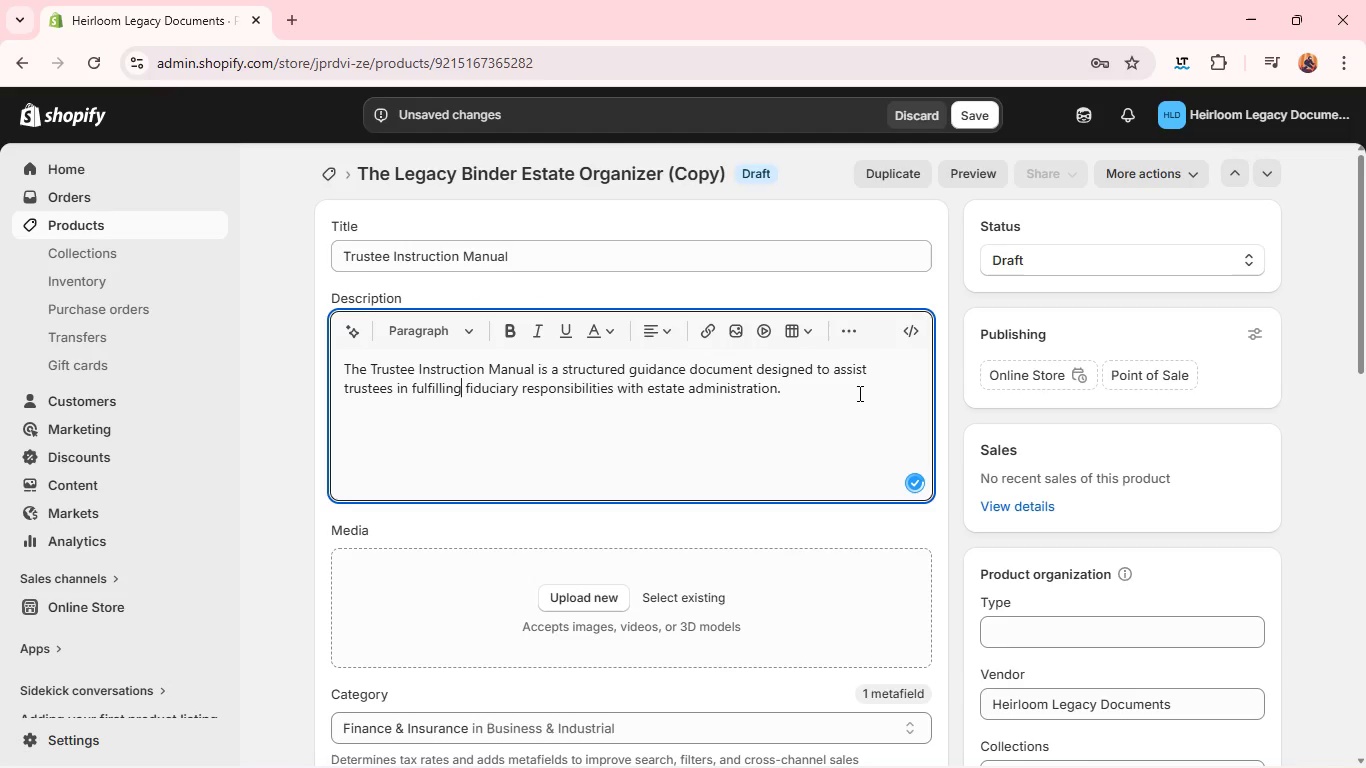 
left_click([863, 397])
 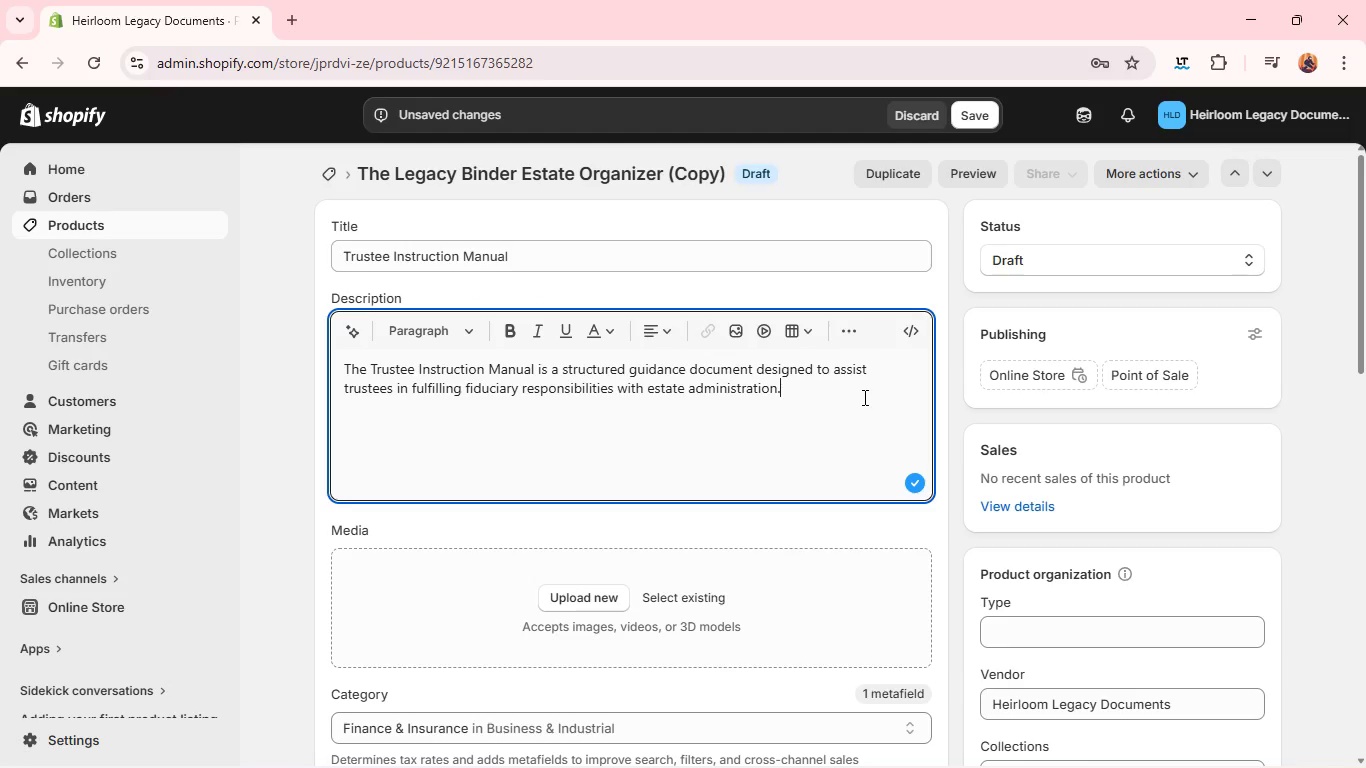 
key(Enter)
 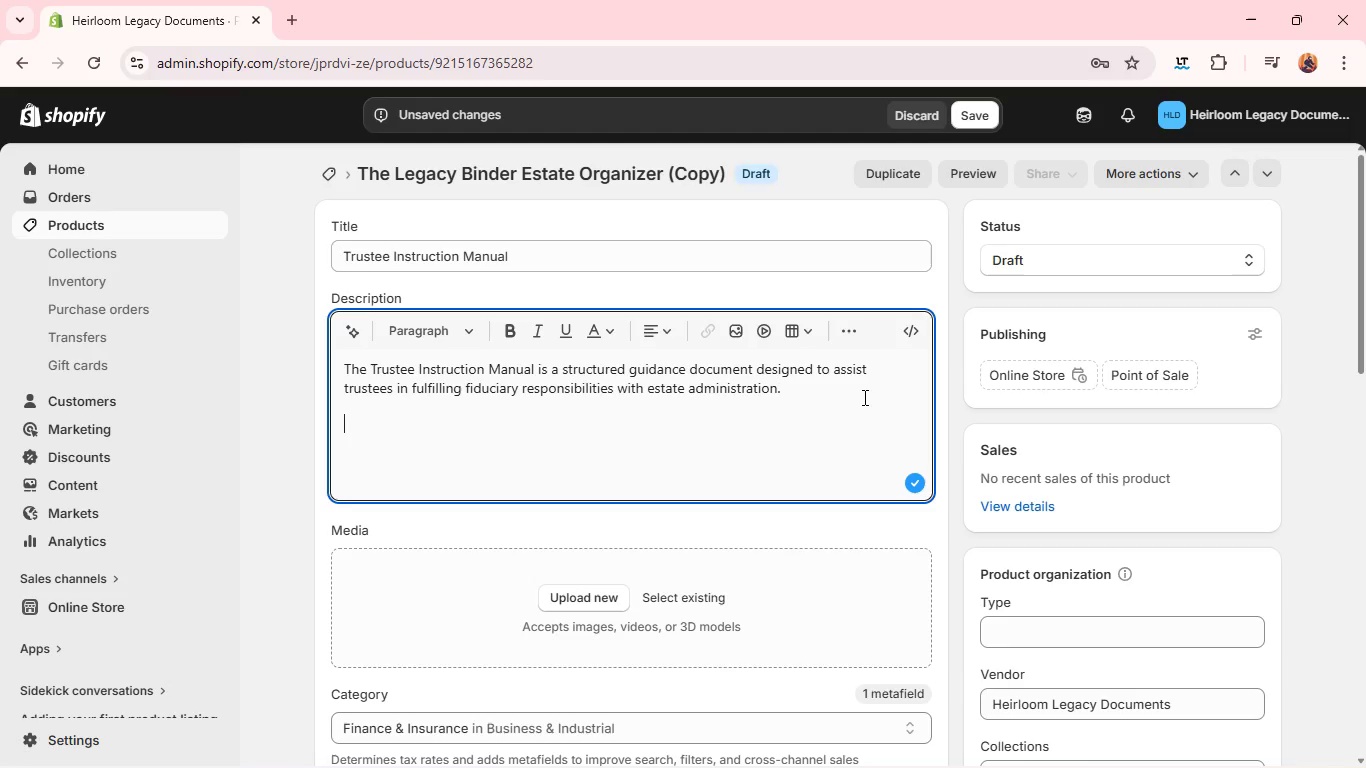 
wait(6.09)
 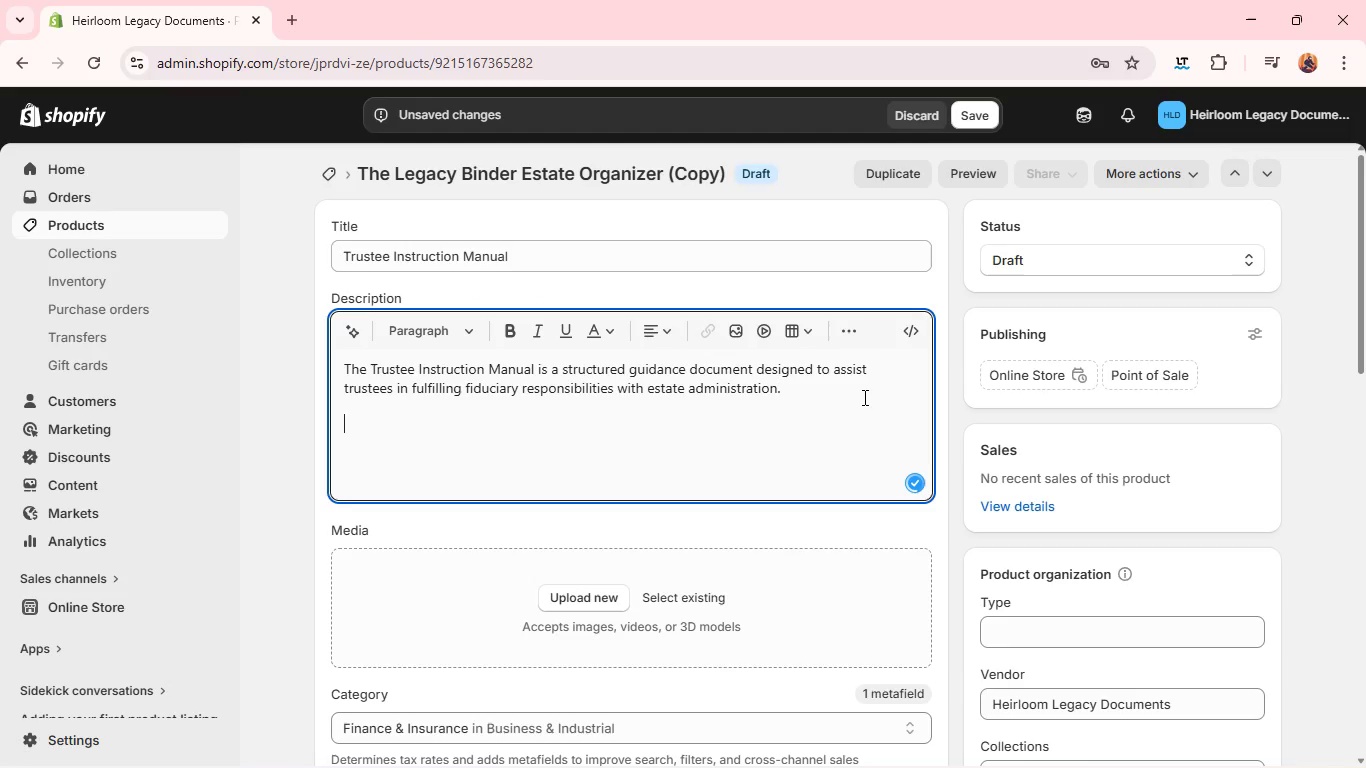 
type(It outlines procedural expectations for asset managment)
 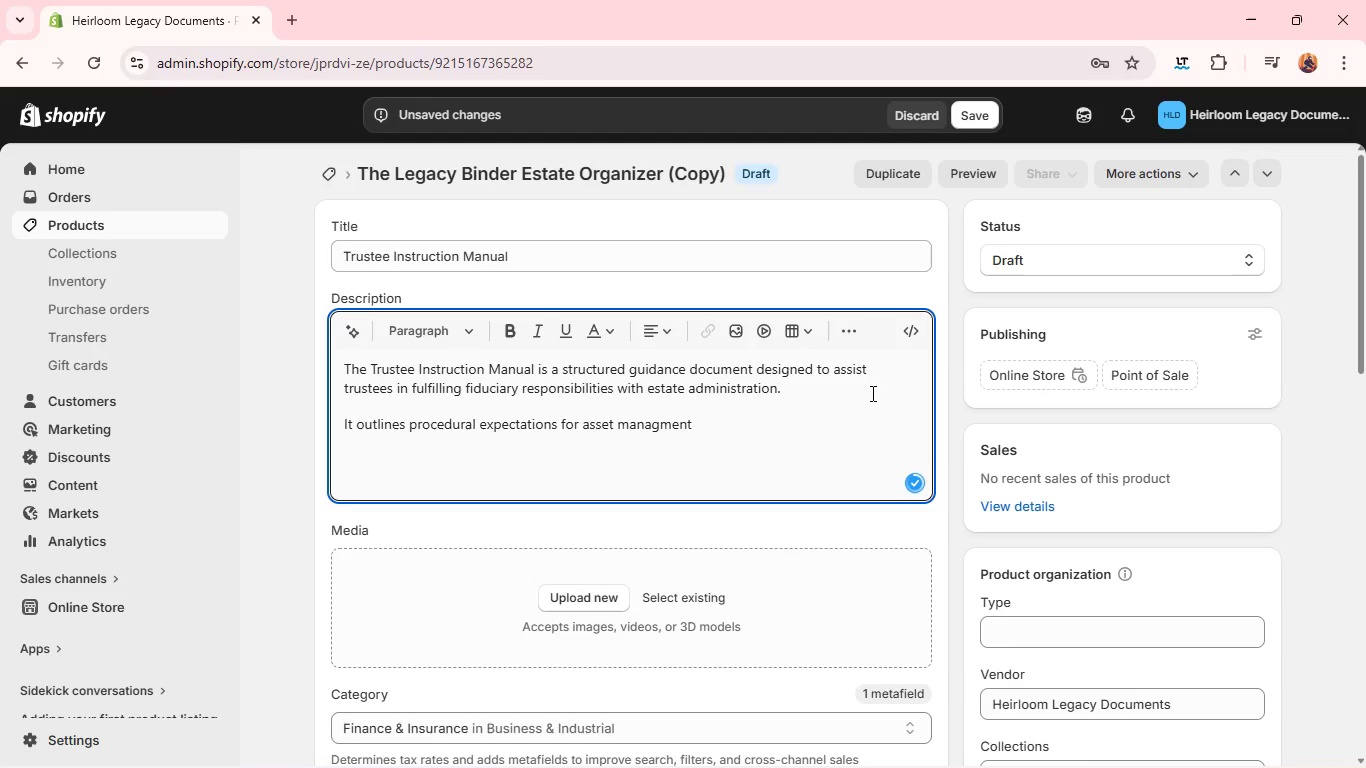 
key(ArrowLeft)
 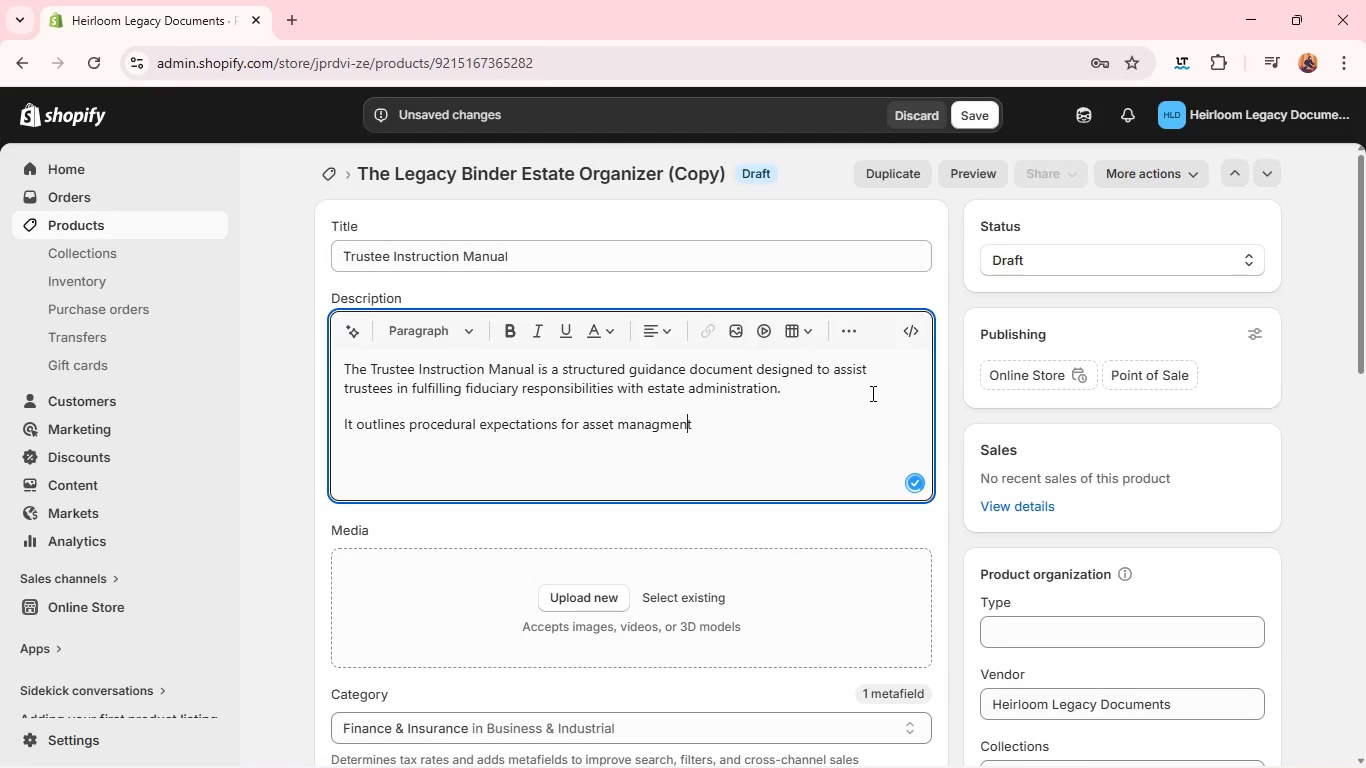 
key(ArrowLeft)
 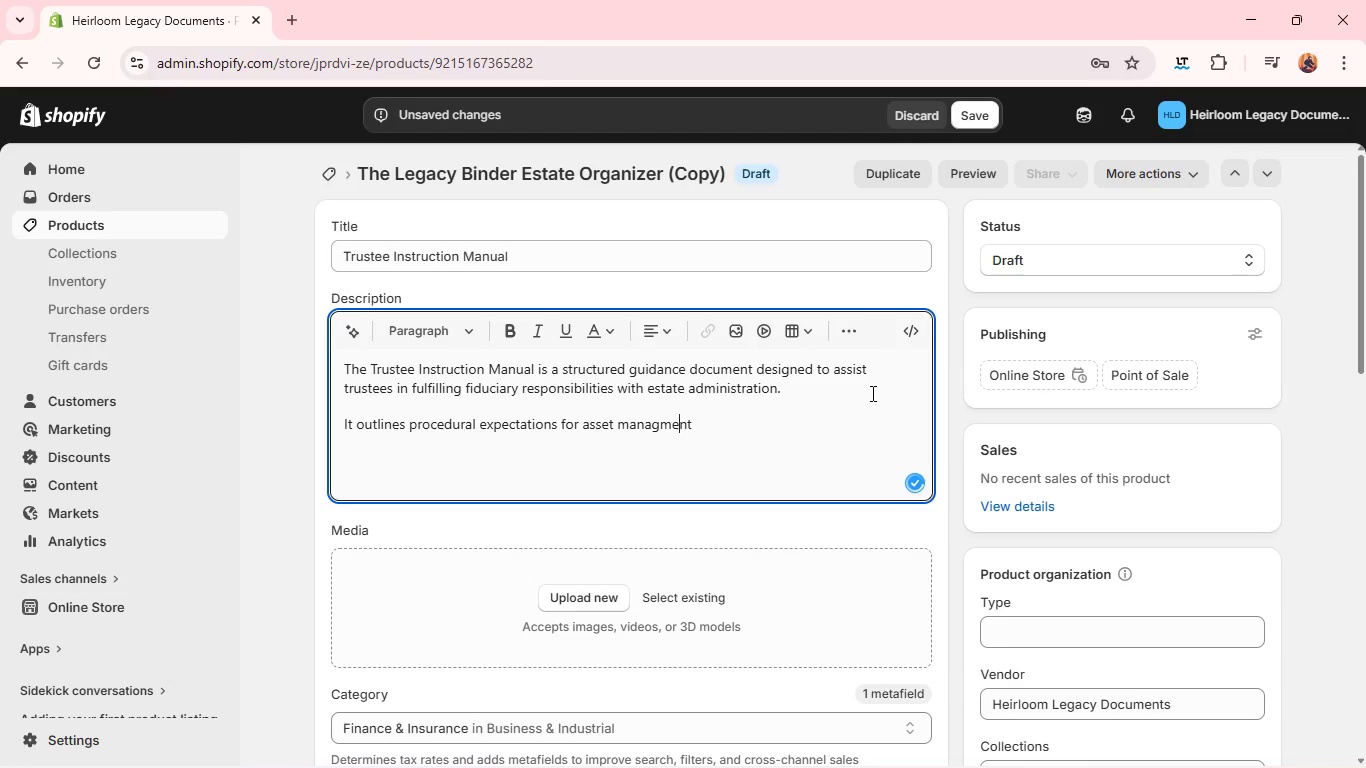 
key(ArrowLeft)
 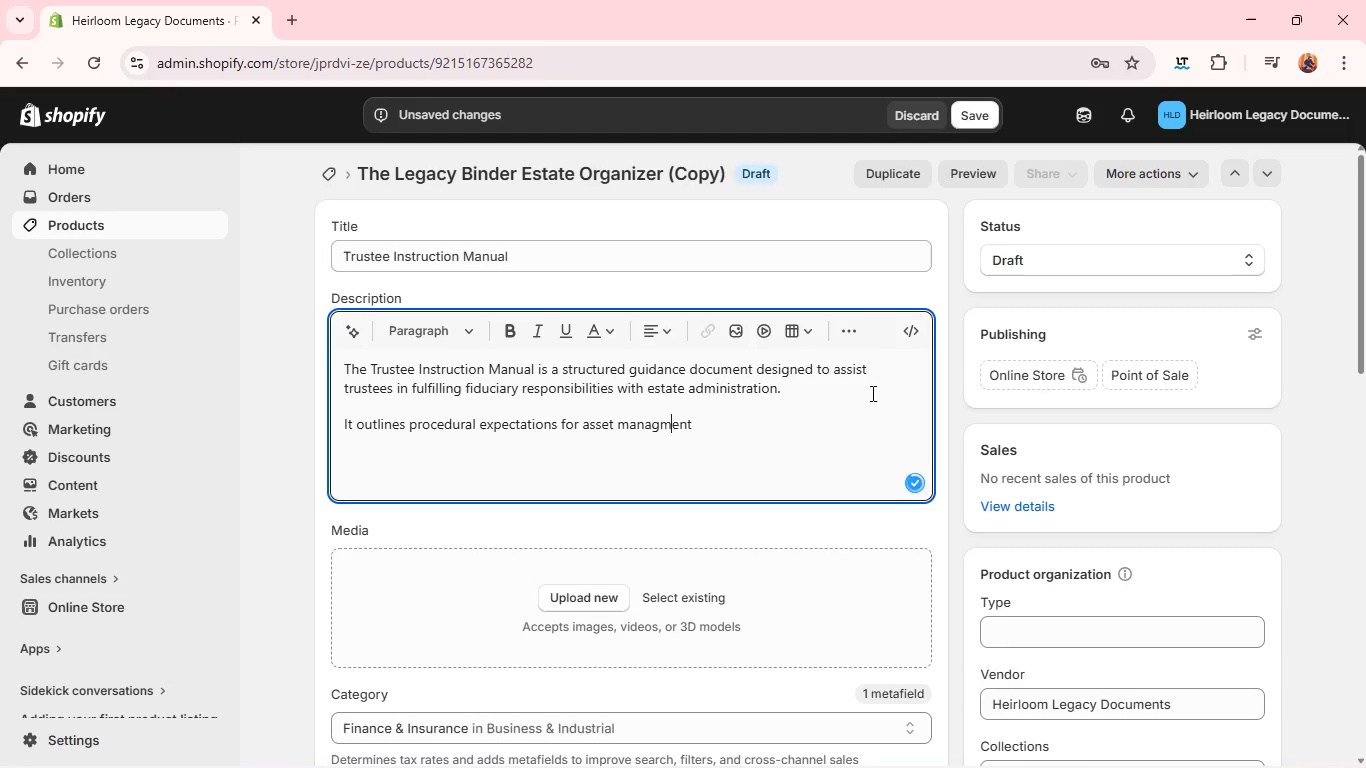 
key(ArrowLeft)
 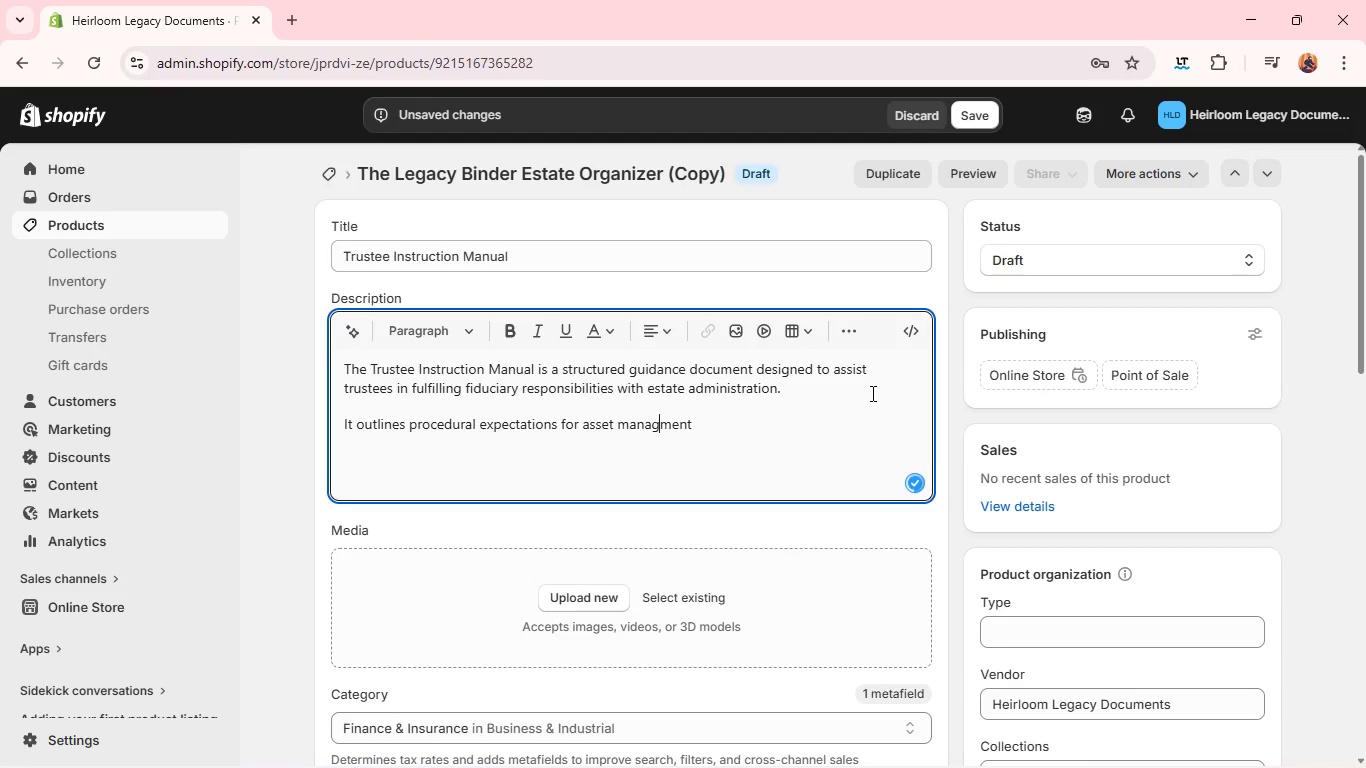 
key(E)
 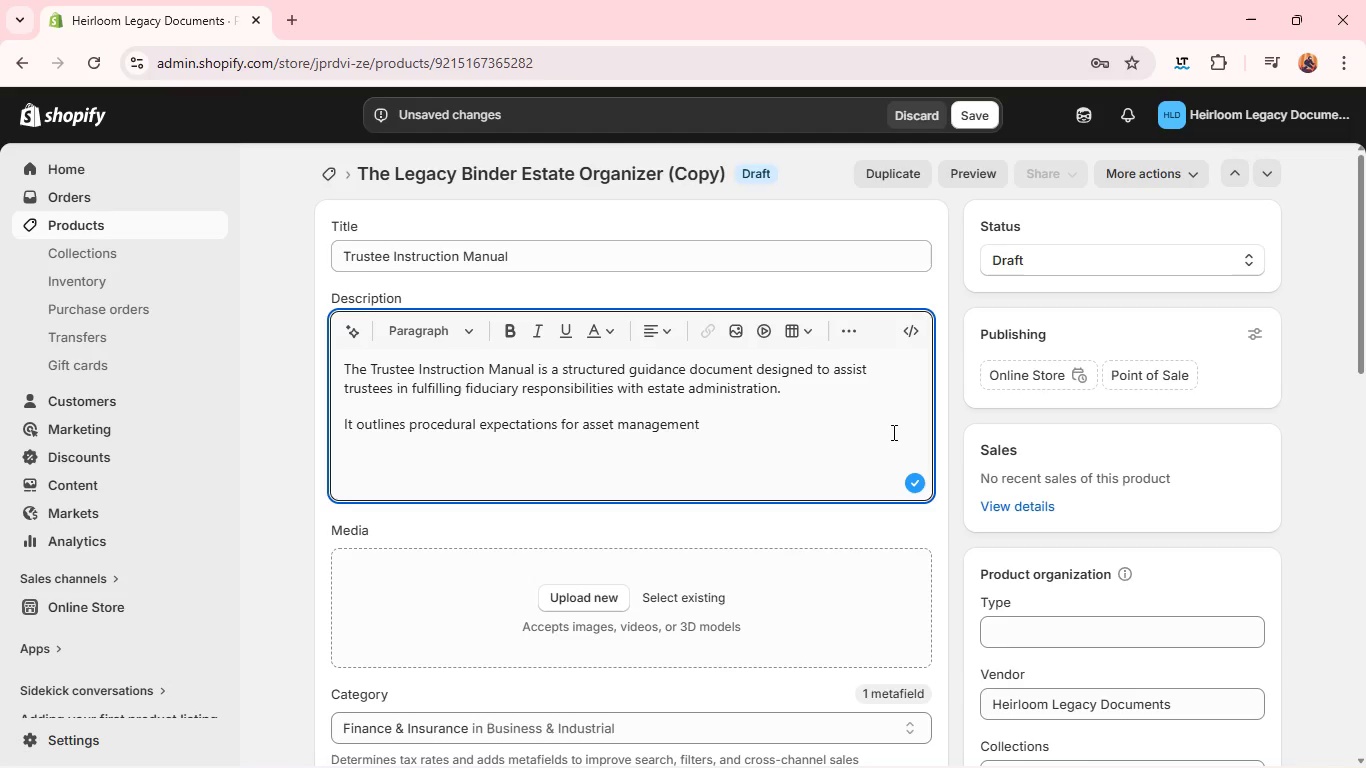 
left_click([880, 428])
 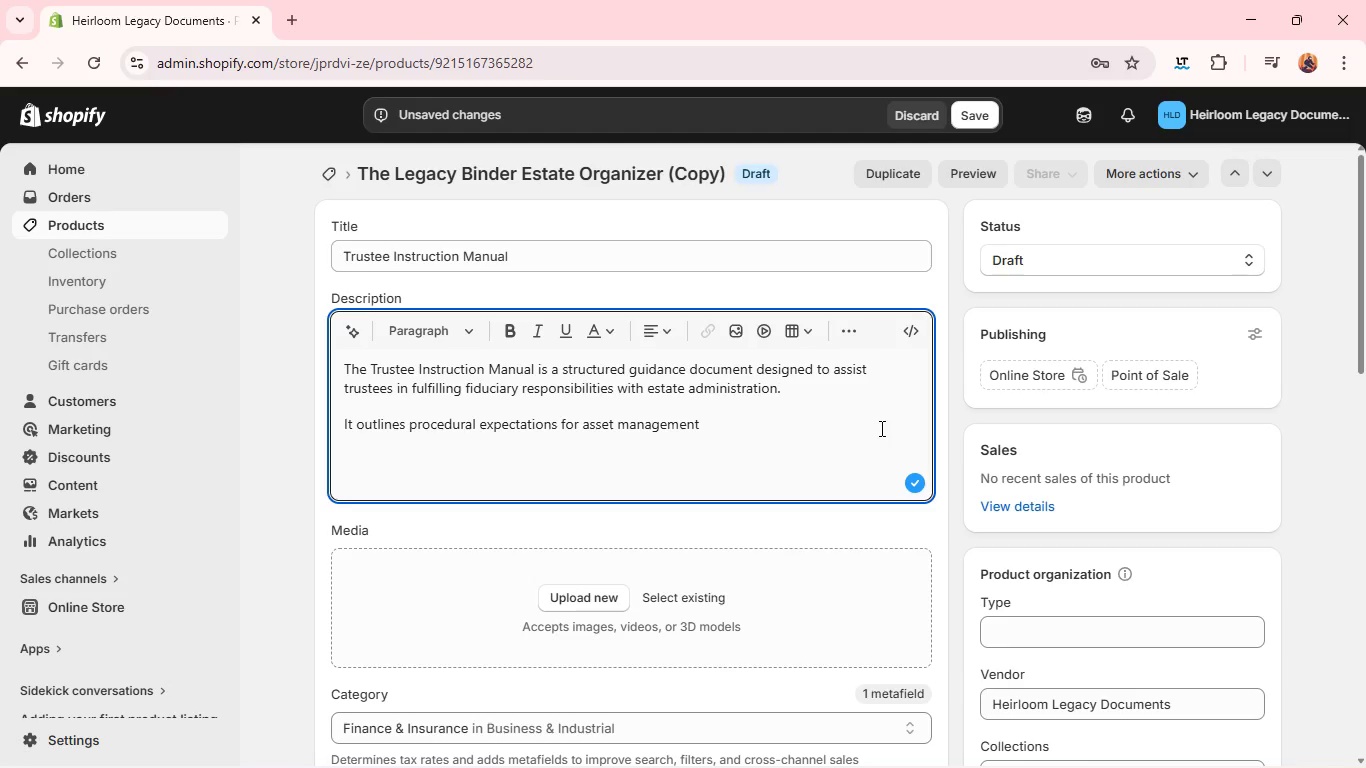 
type( )
key(Backspace)
type(, dis)
 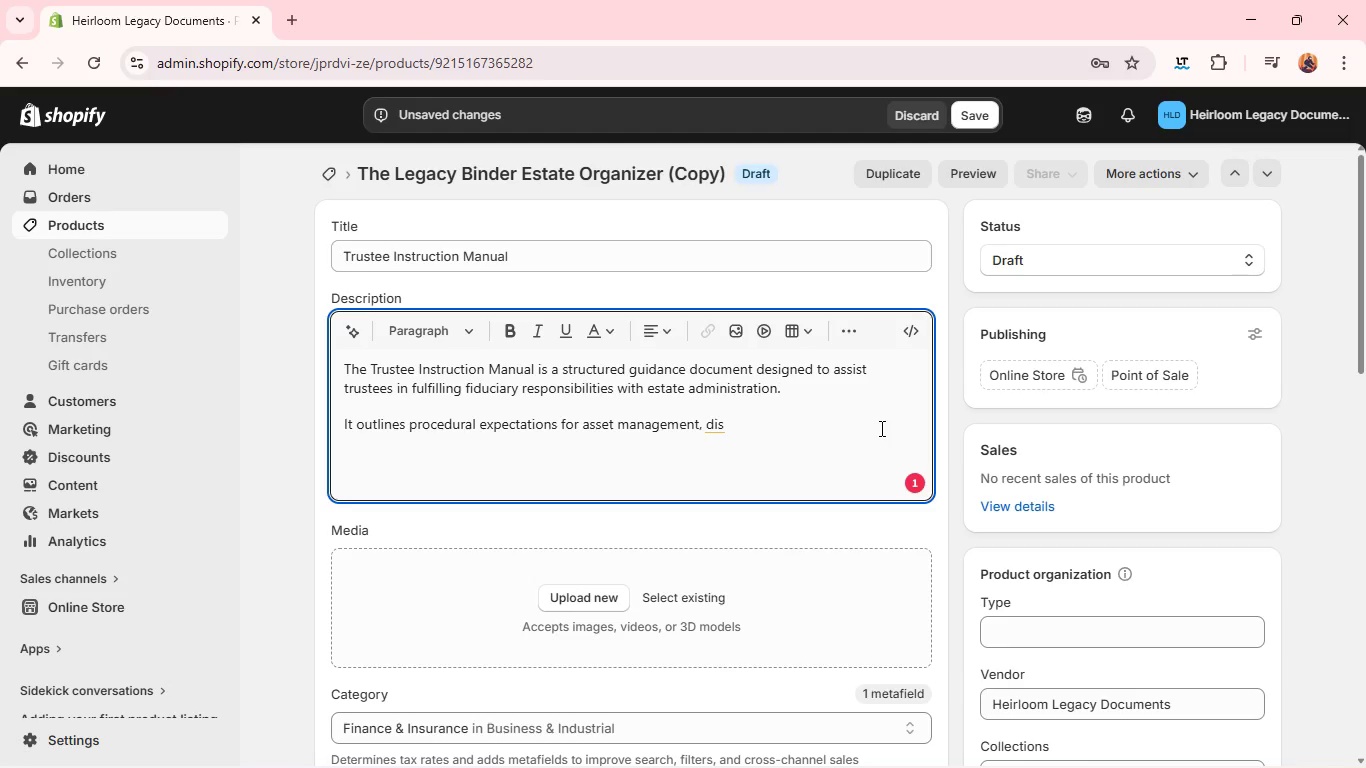 
wait(8.94)
 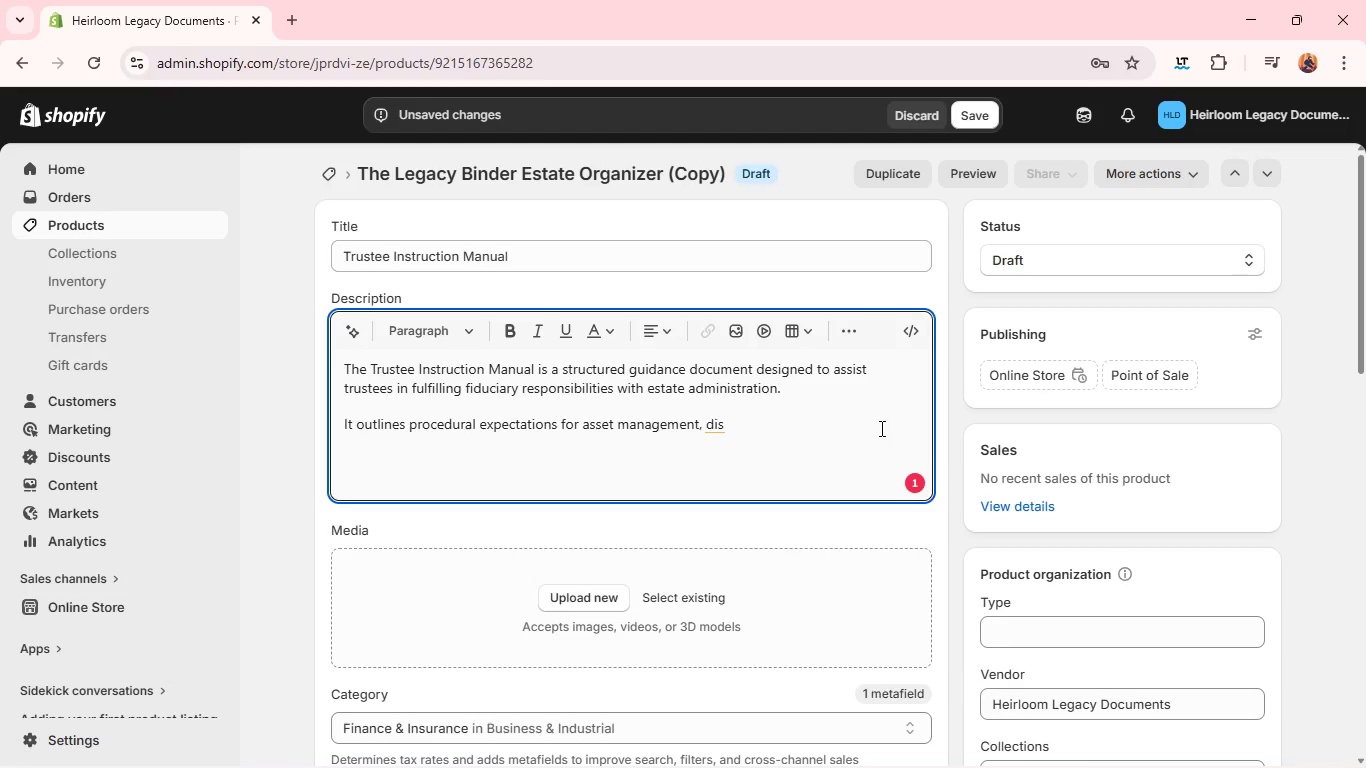 
type(tribution proto)
key(Backspace)
type(ocols, and legal compliance requireents[Mute])
 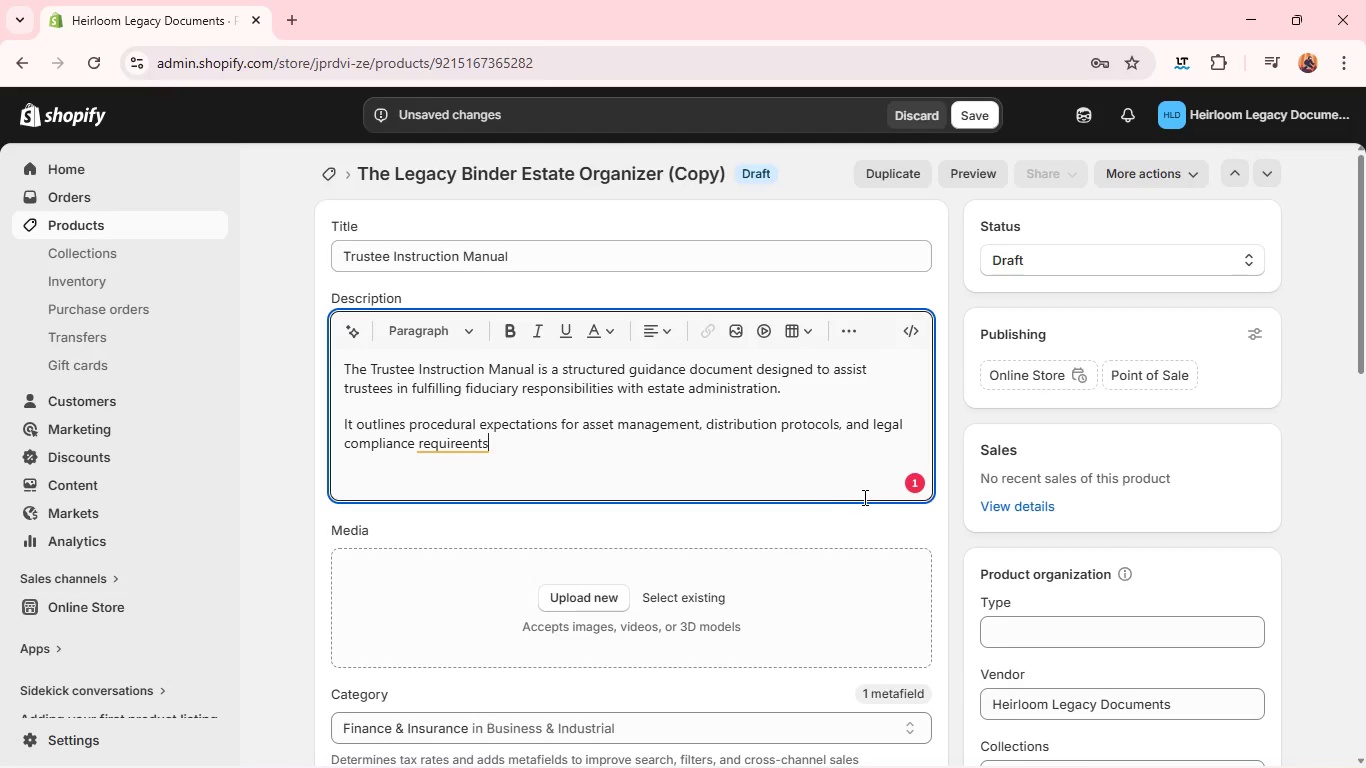 
wait(7.33)
 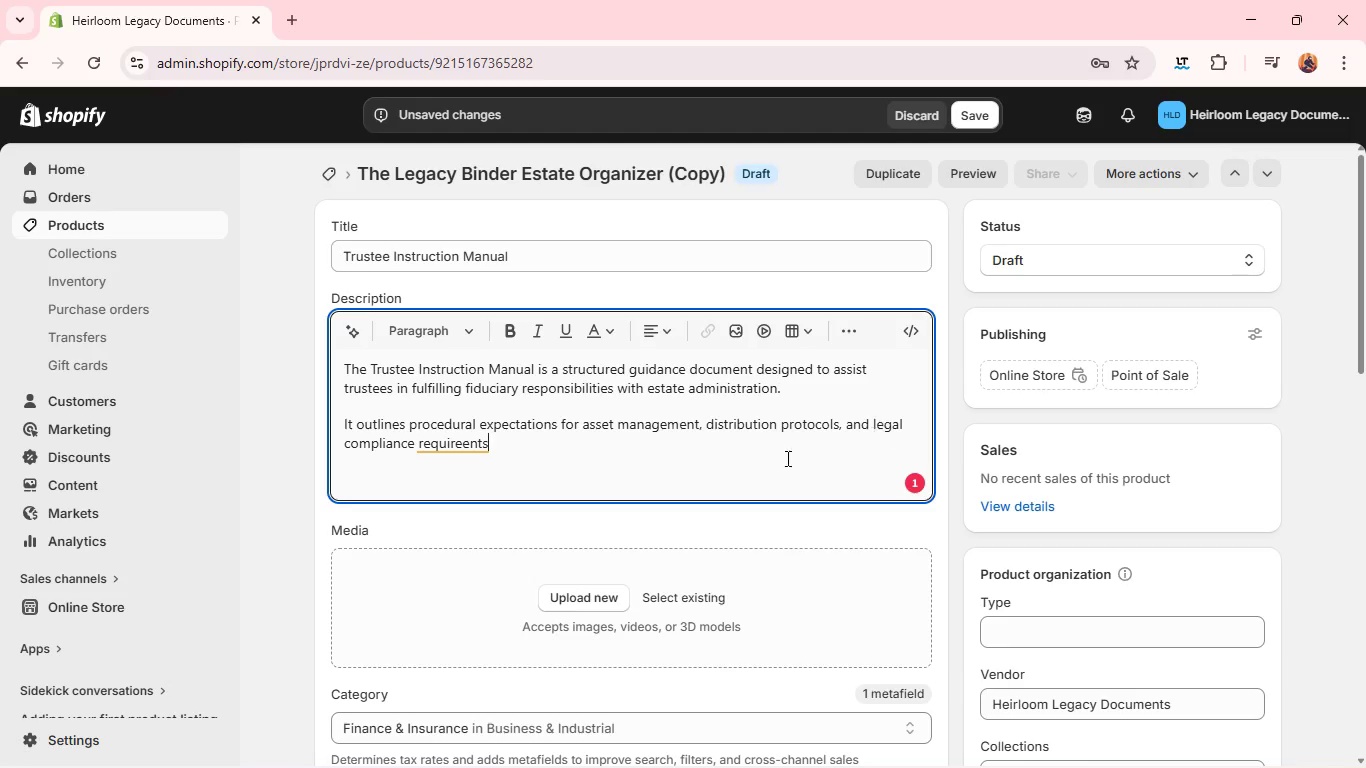 
left_click([461, 441])
 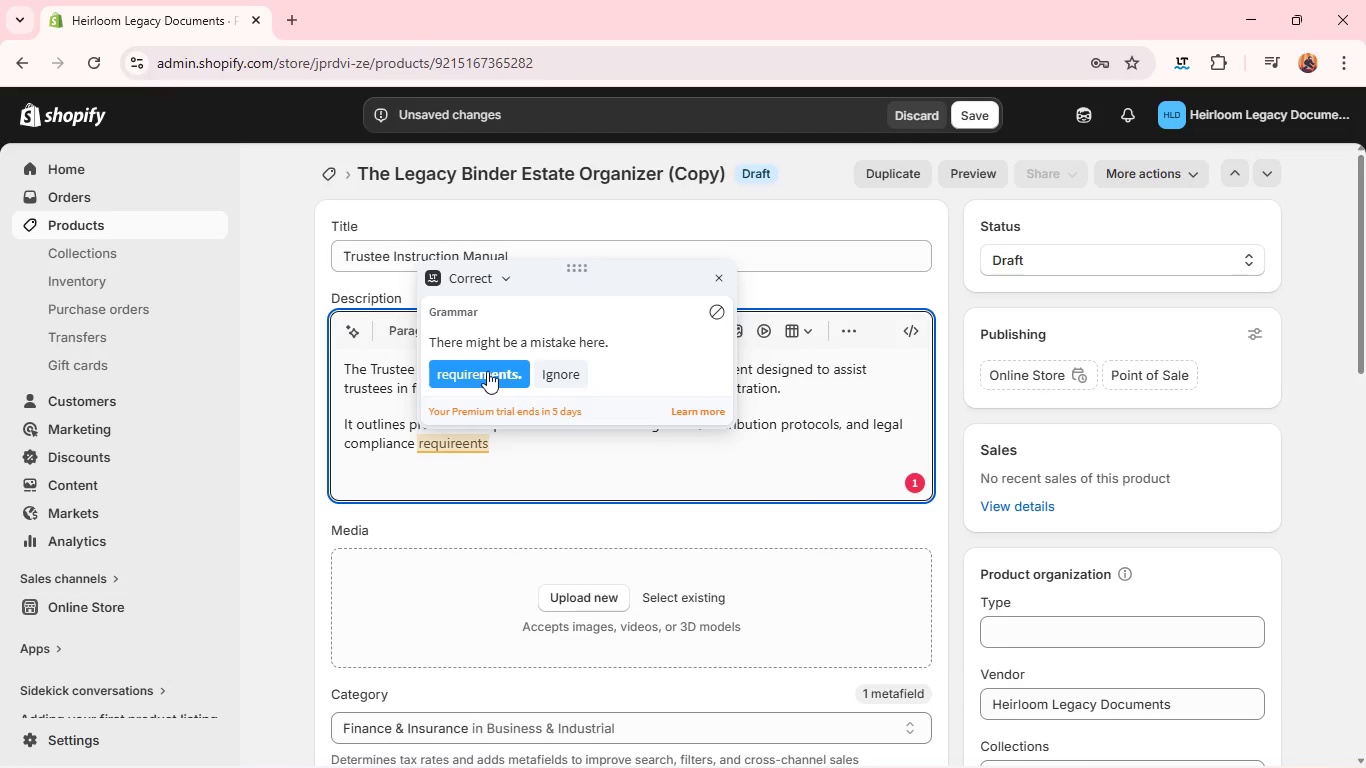 
left_click([487, 371])
 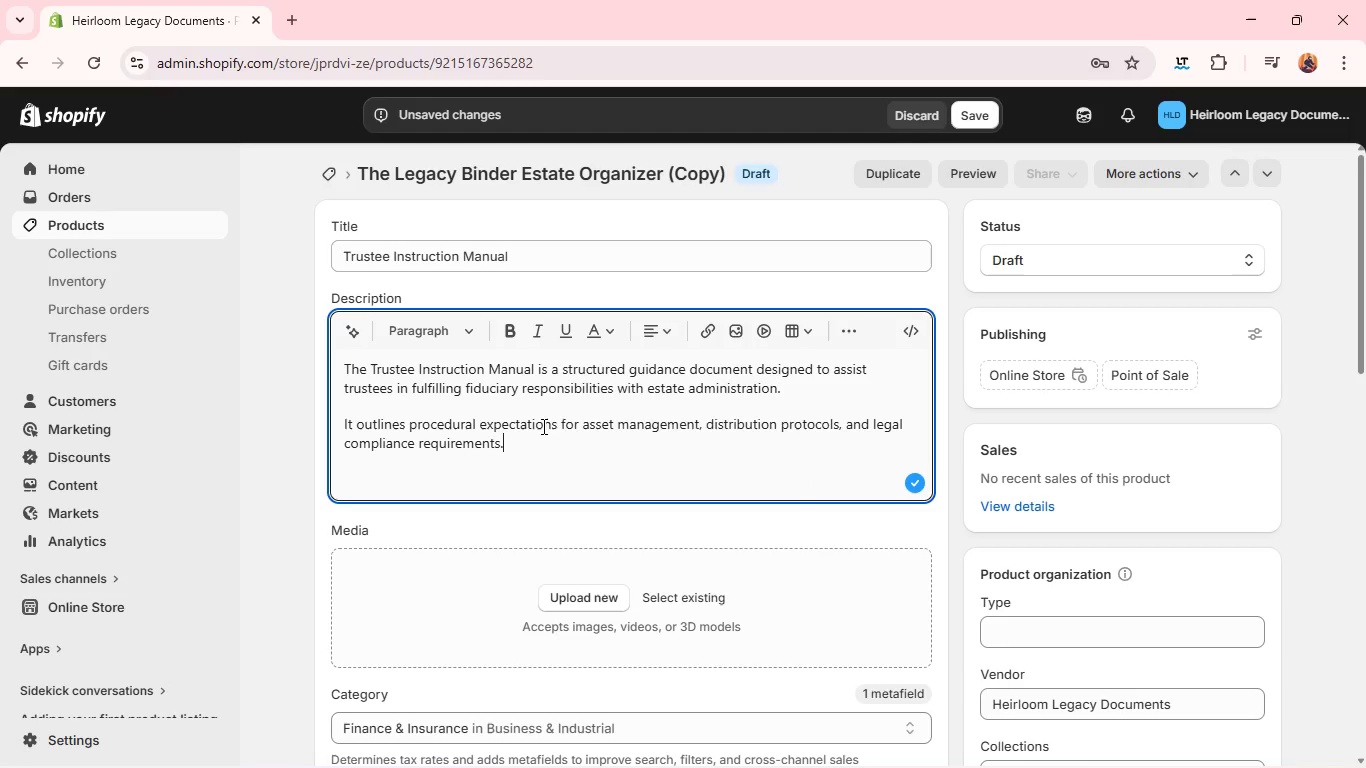 
key(Backspace)
type(, ensuring [Mute])
 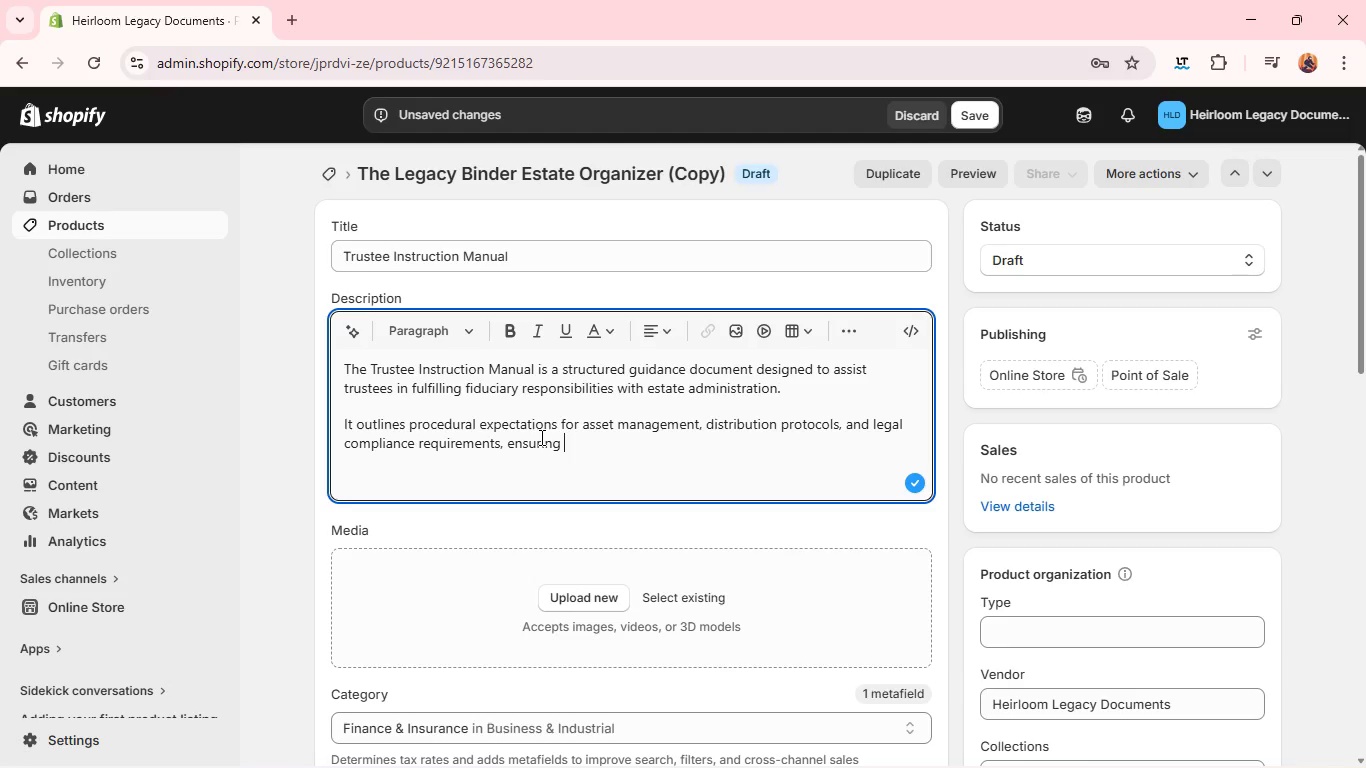 
type(trustees operate with clarity and confidence.)
 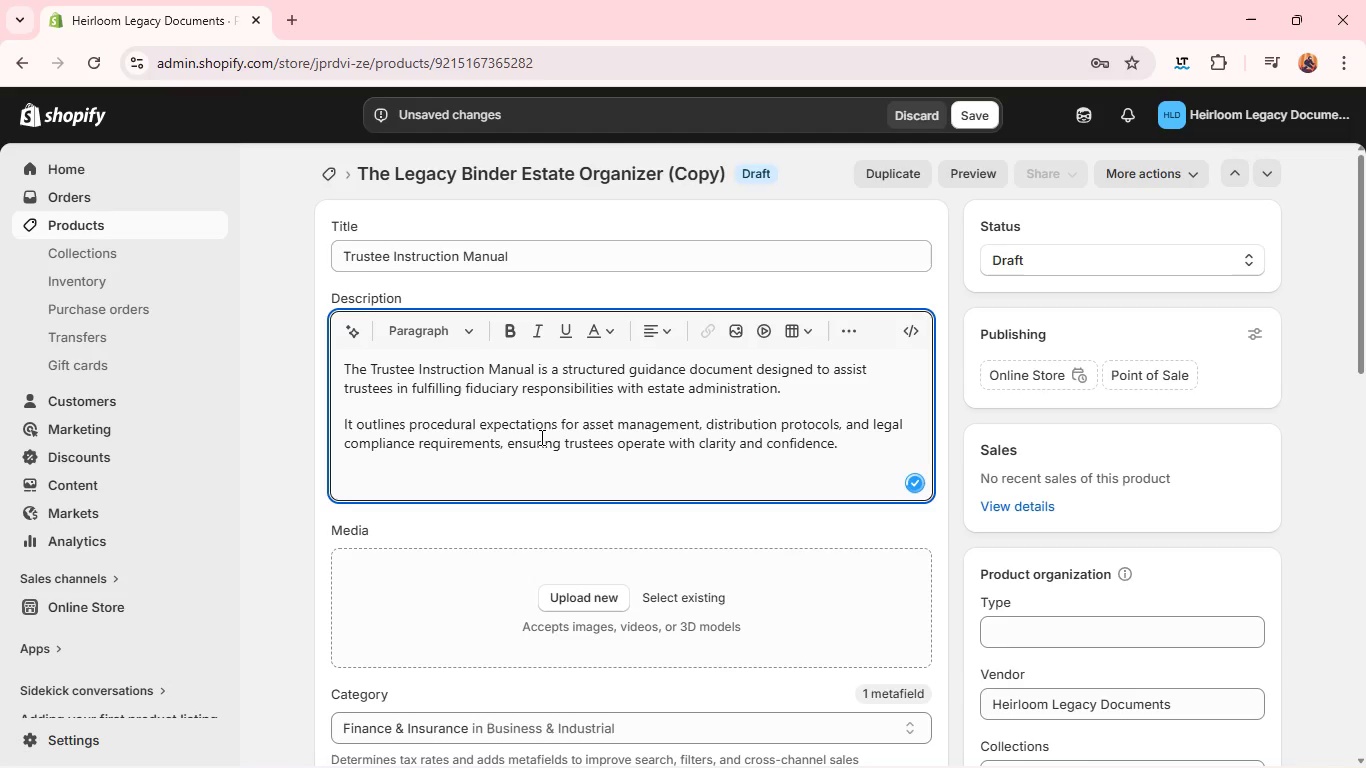 
key(Enter)
 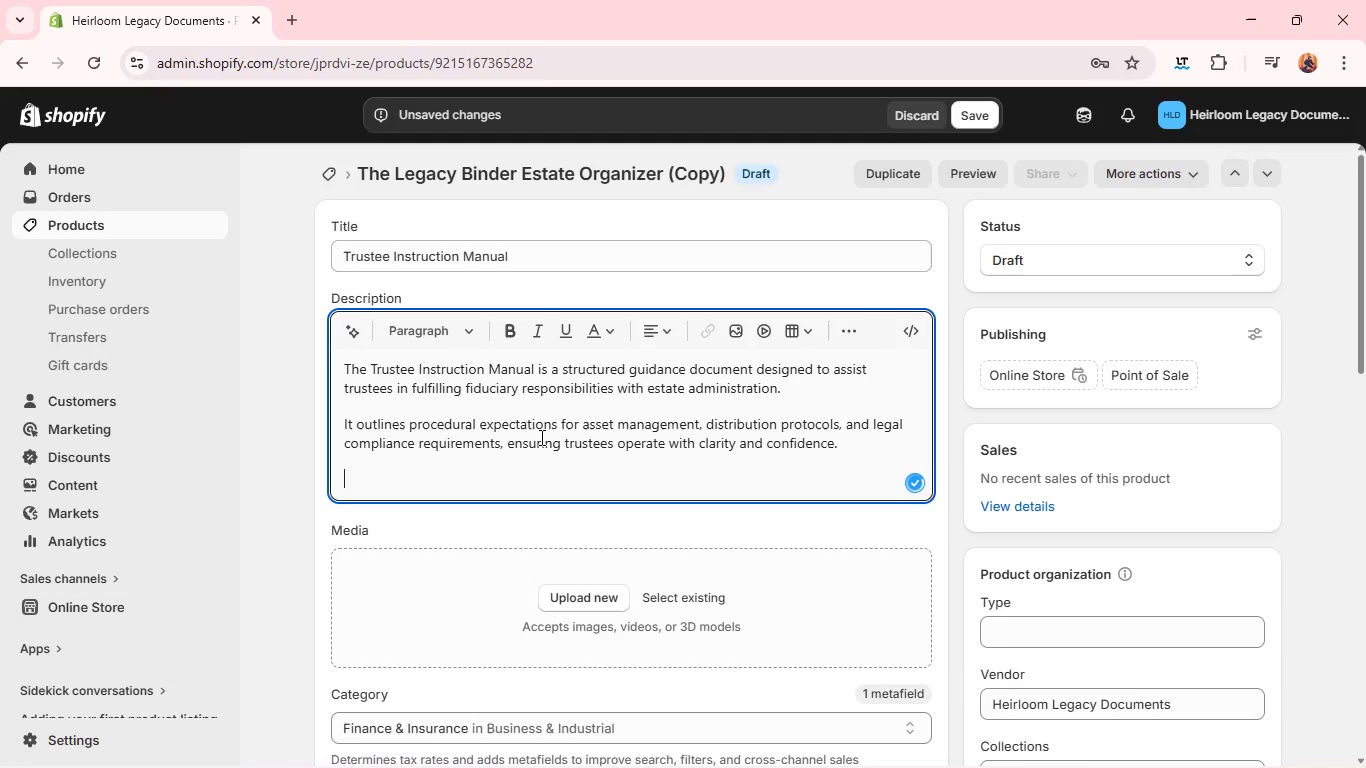 
type(This document serce)
key(Backspace)
key(Backspace)
type(ves as an operational refrenc)
key(Backspace)
key(Backspace)
key(Backspace)
key(Backspace)
type(erence tool for executing estate plans in alignment with legal and ethical stan[MediaTrackPrevious][PlayPause])
 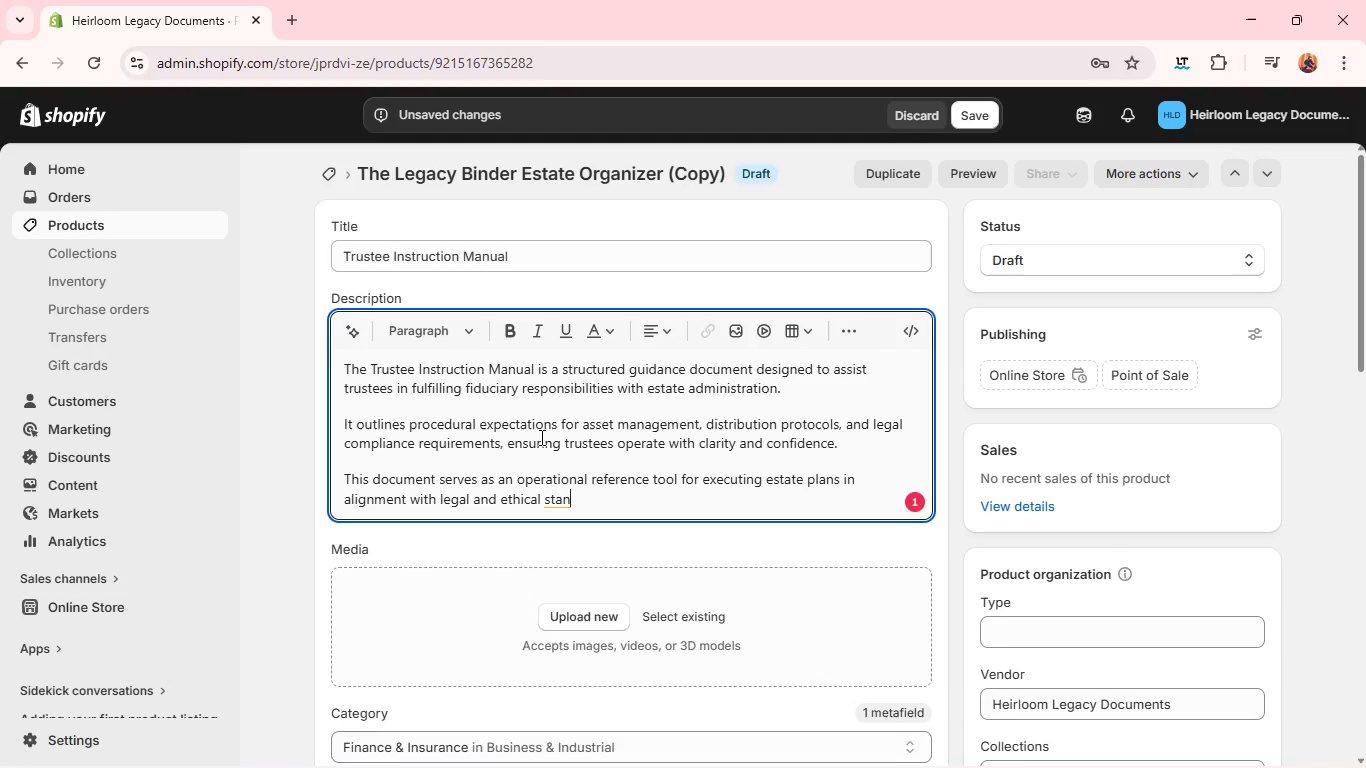 
key(PlayPause)
 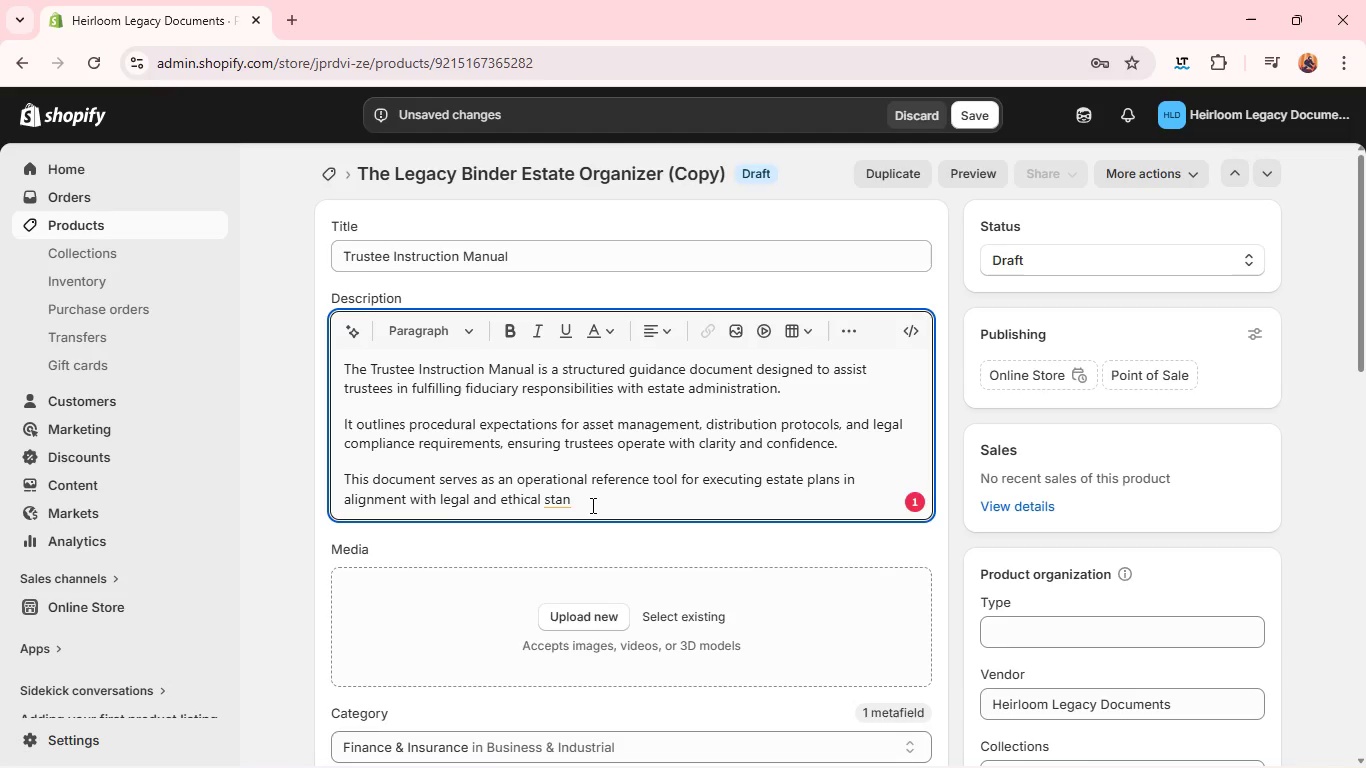 
wait(17.25)
 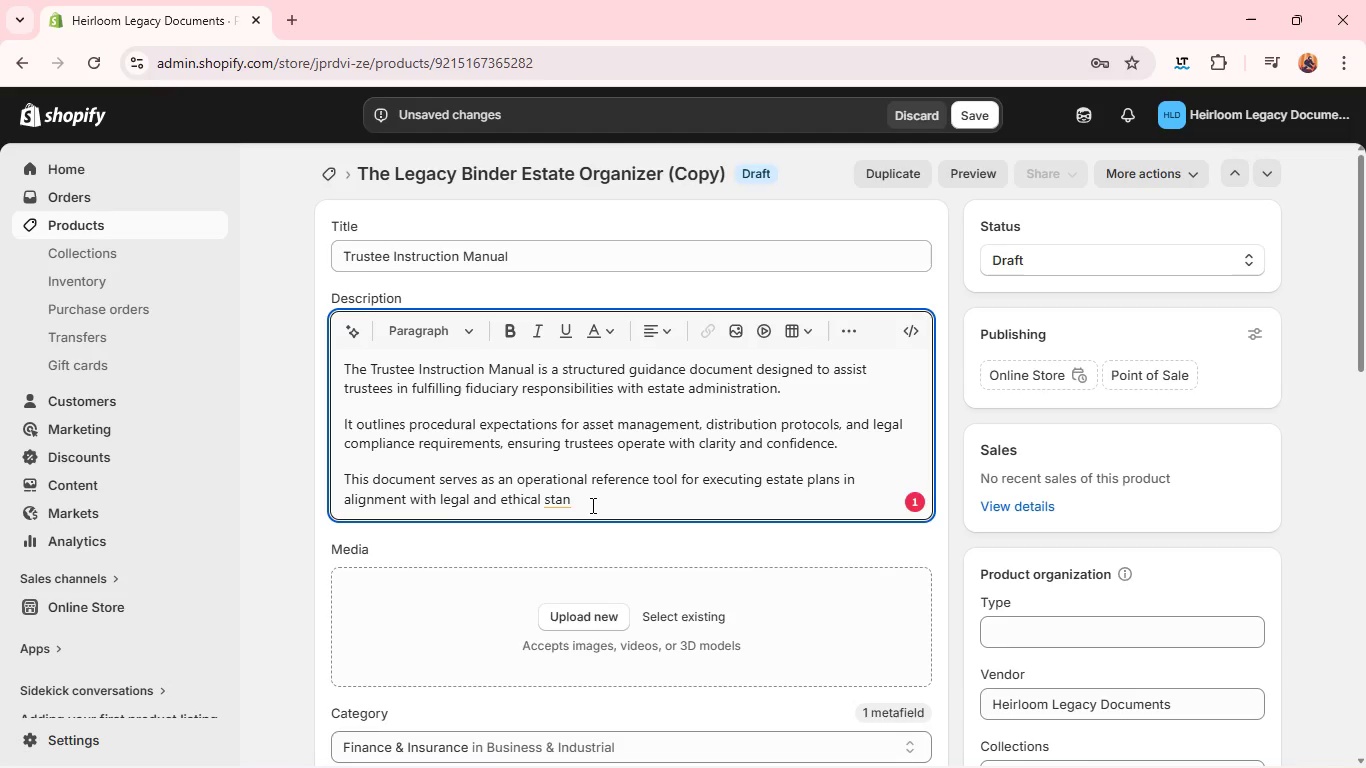 
type(dards. )
 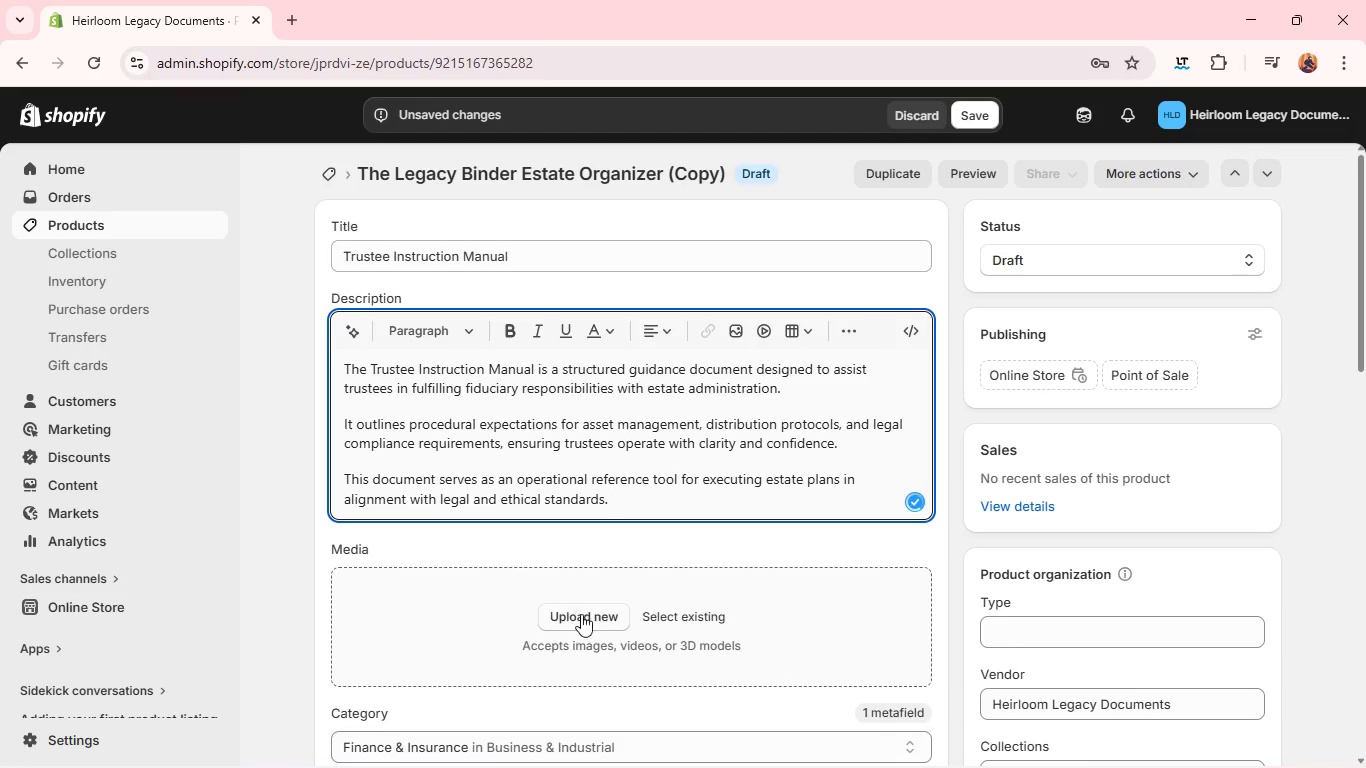 
left_click([581, 614])
 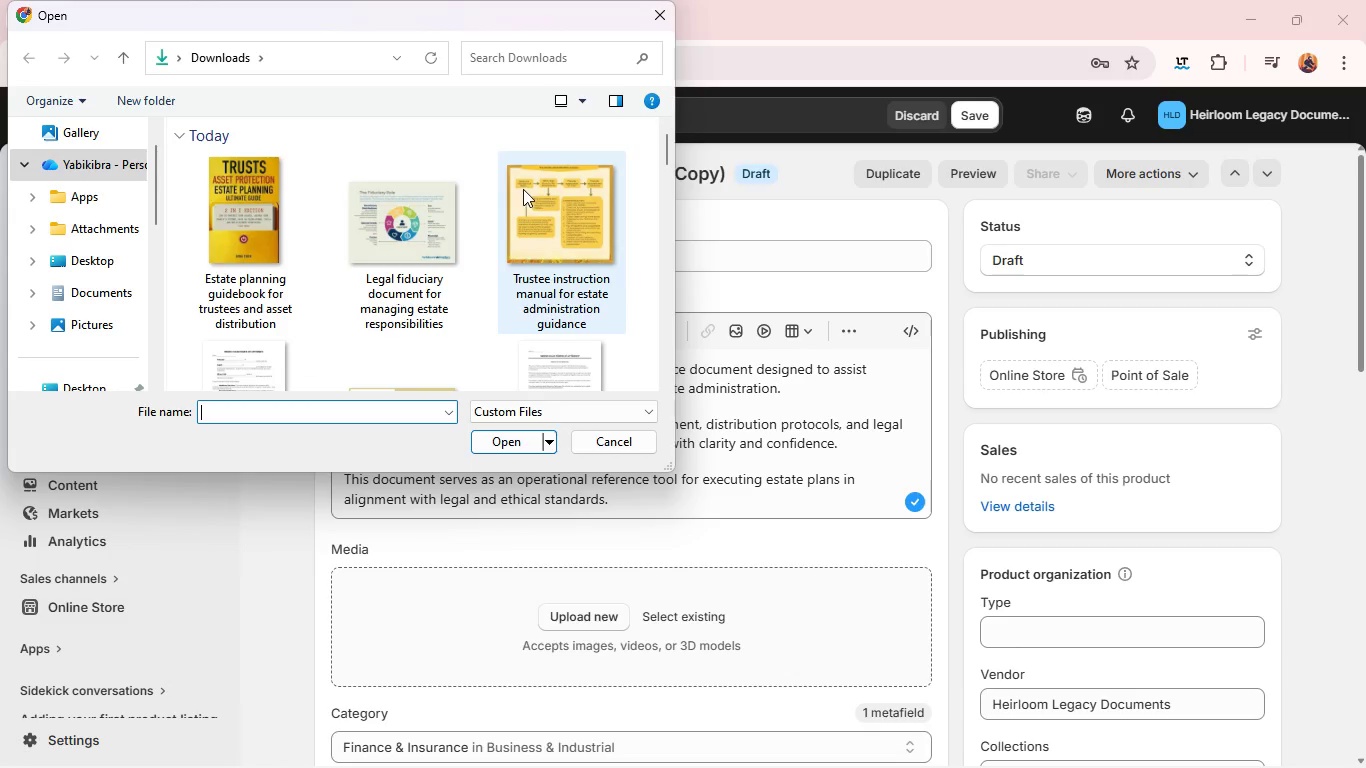 
left_click([565, 221])
 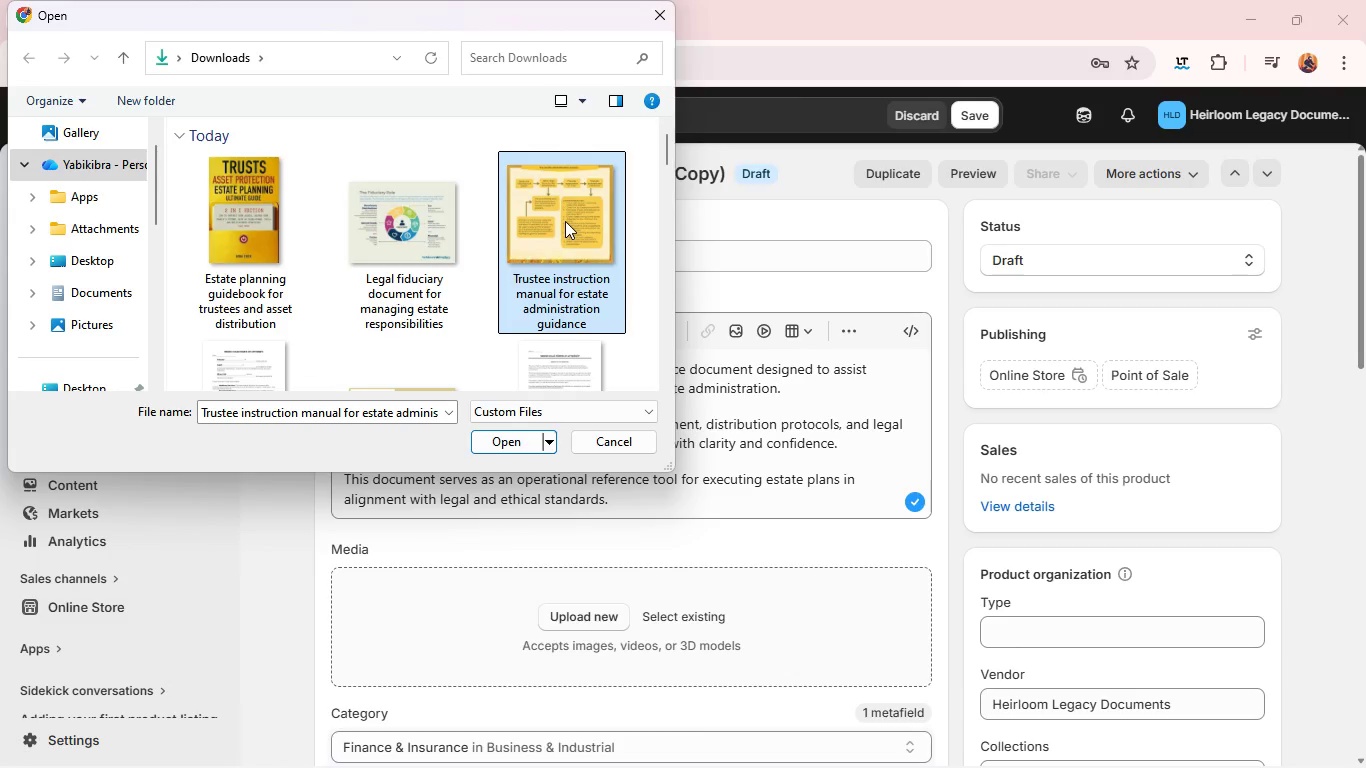 
hold_key(key=ControlLeft, duration=2.22)
left_click([456, 225])
 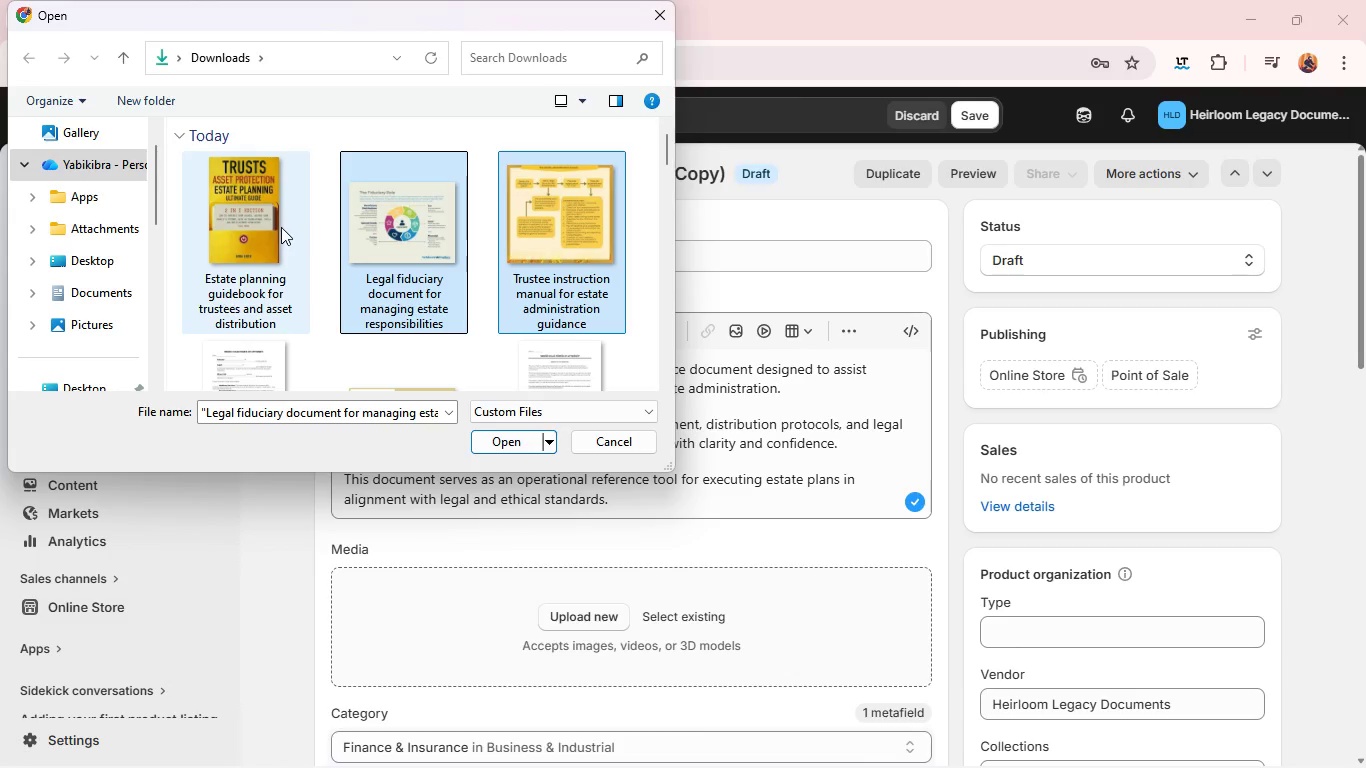 
left_click([281, 227])
 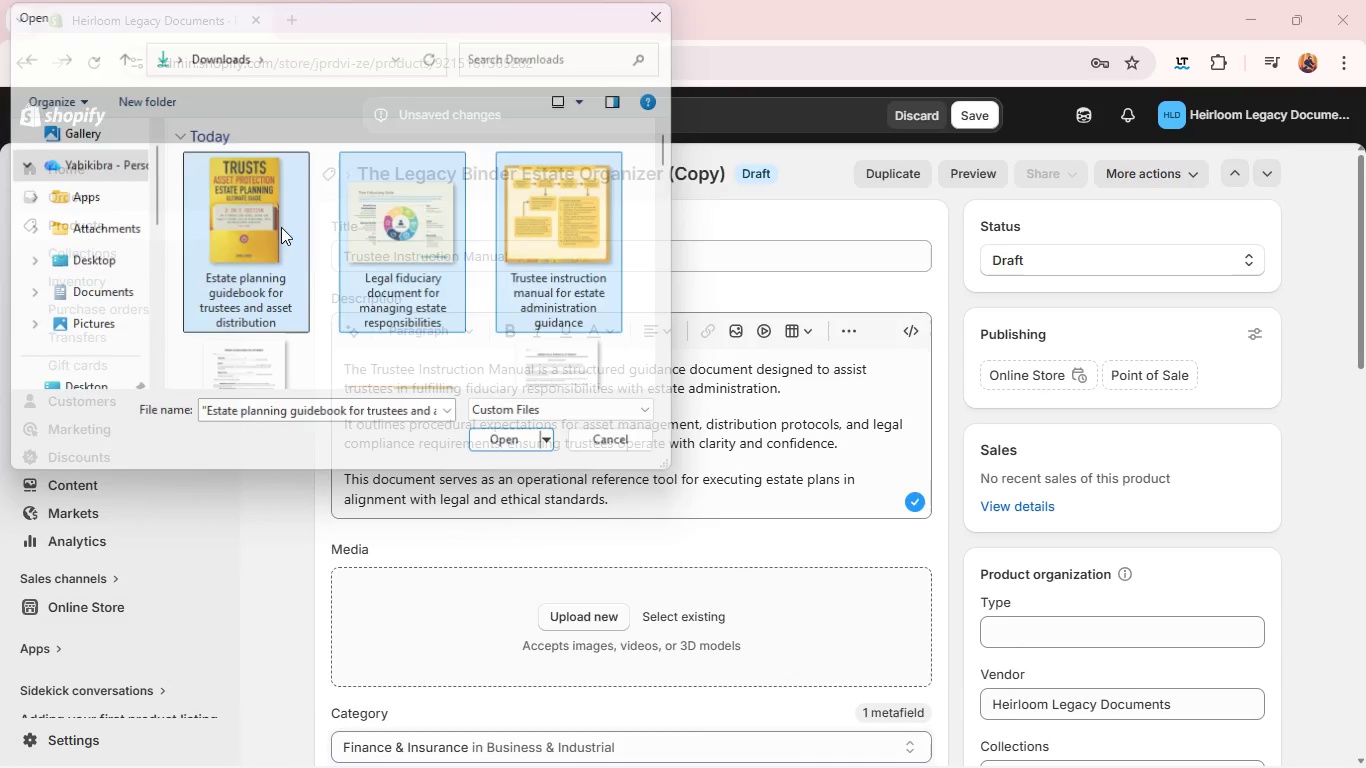 
key(Enter)
 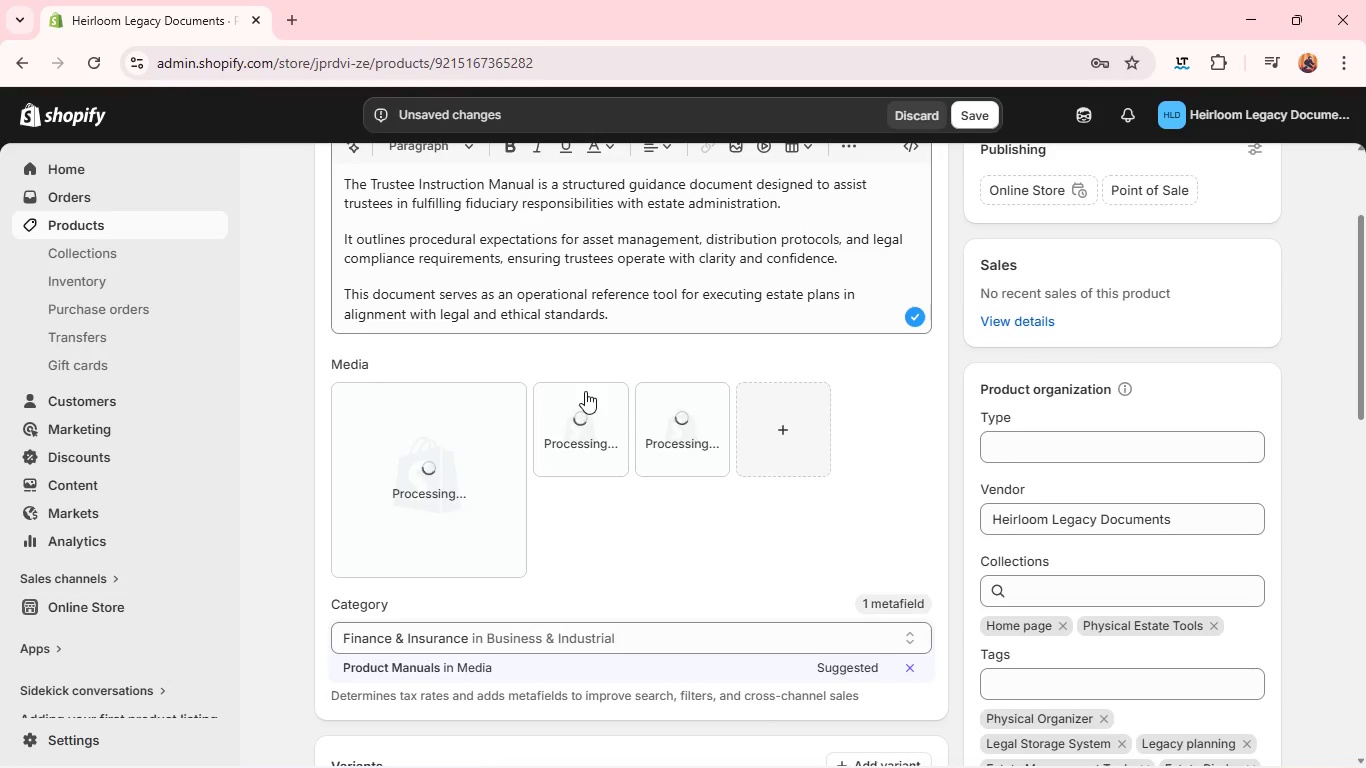 
wait(9.97)
 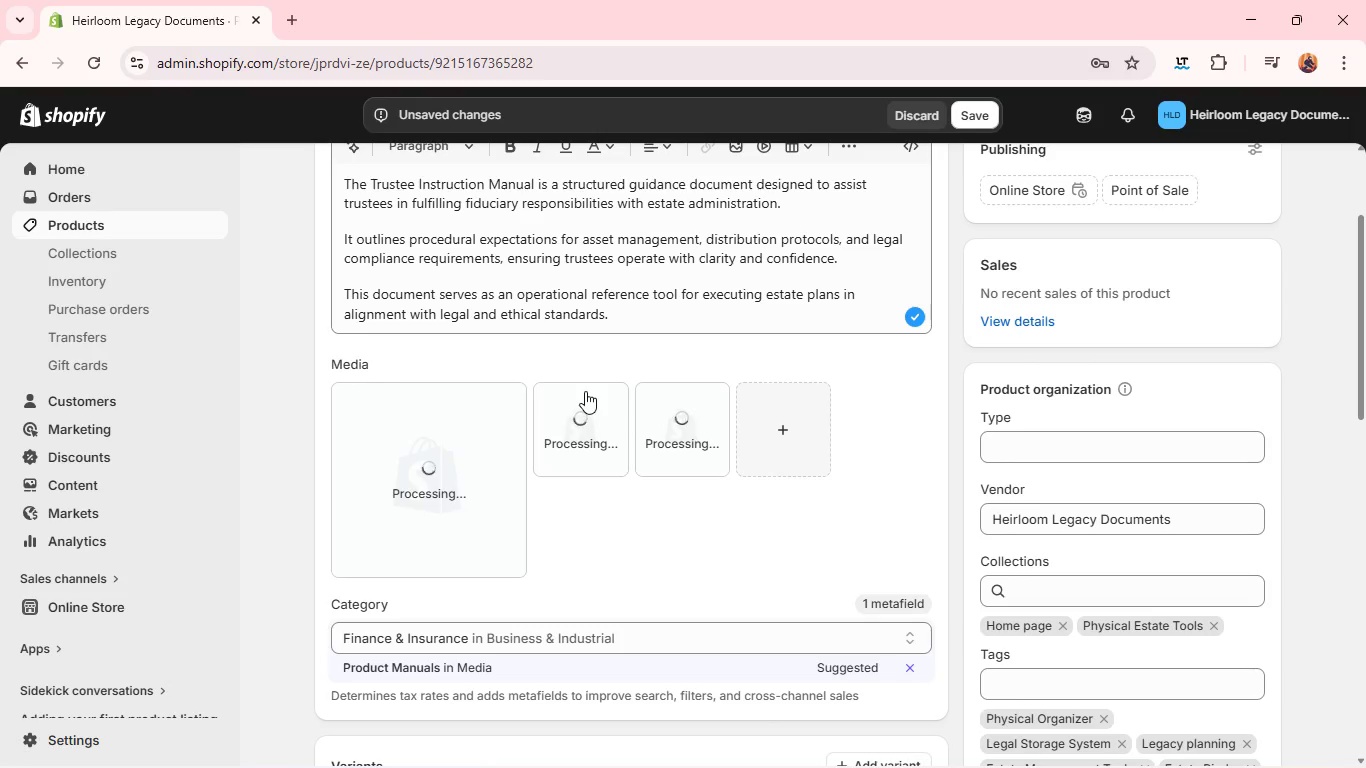 
left_click_drag(start_coordinate=[661, 429], to_coordinate=[397, 473])
 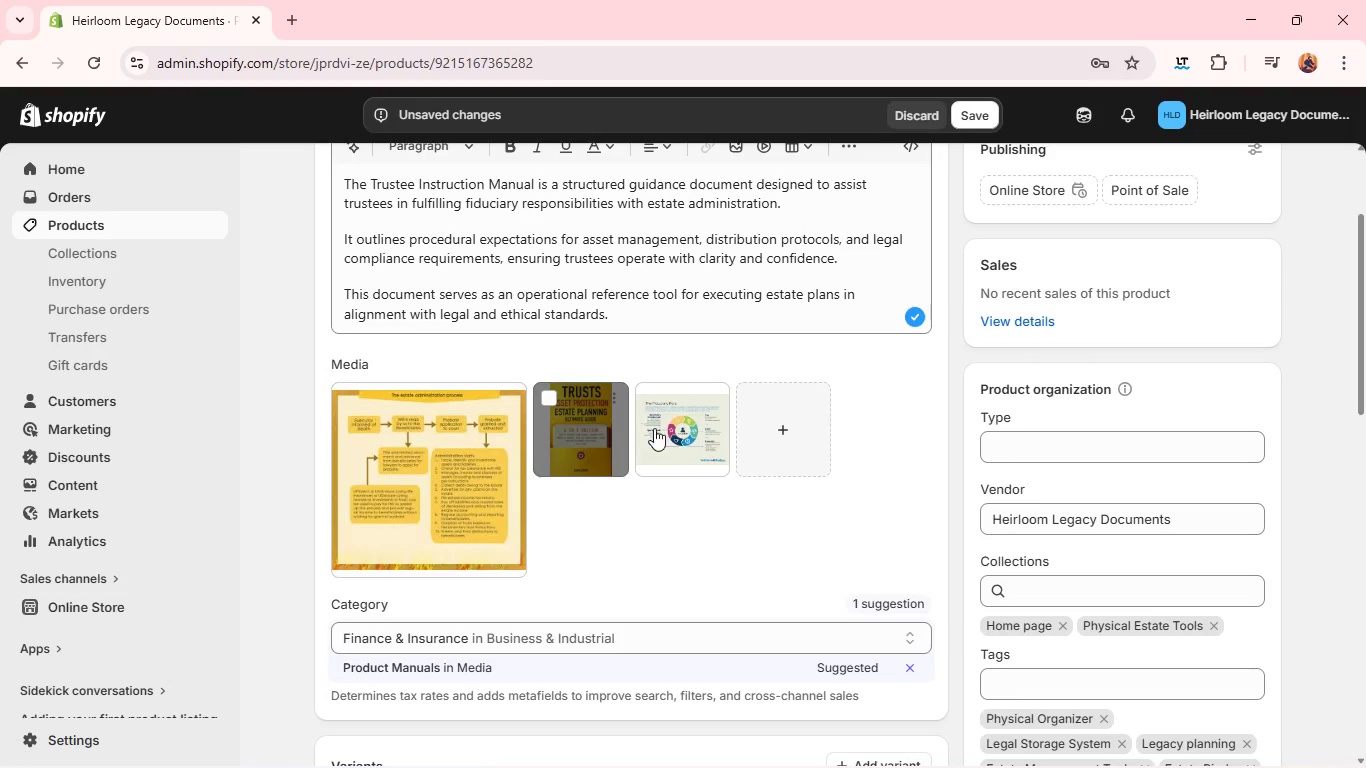 
left_click_drag(start_coordinate=[663, 430], to_coordinate=[559, 425])
 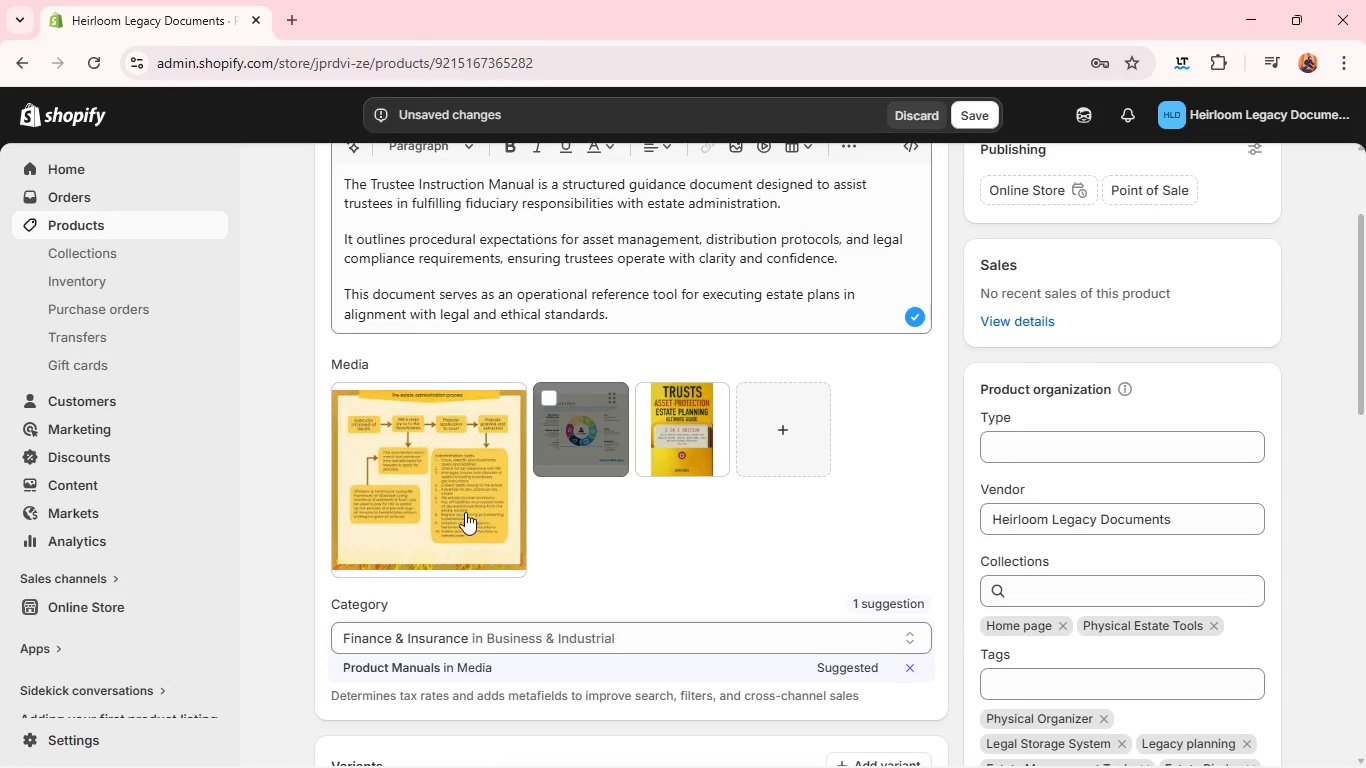 
left_click([462, 514])
 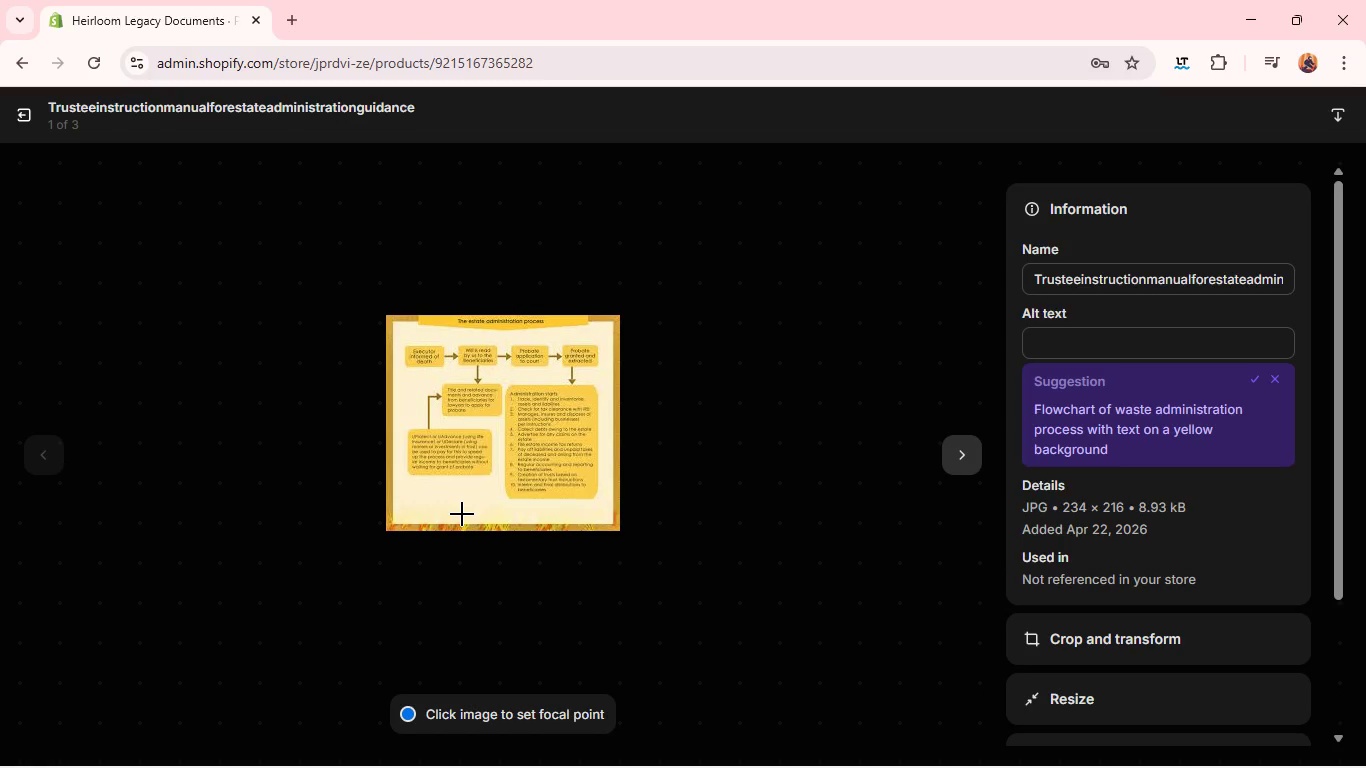 
wait(8.05)
 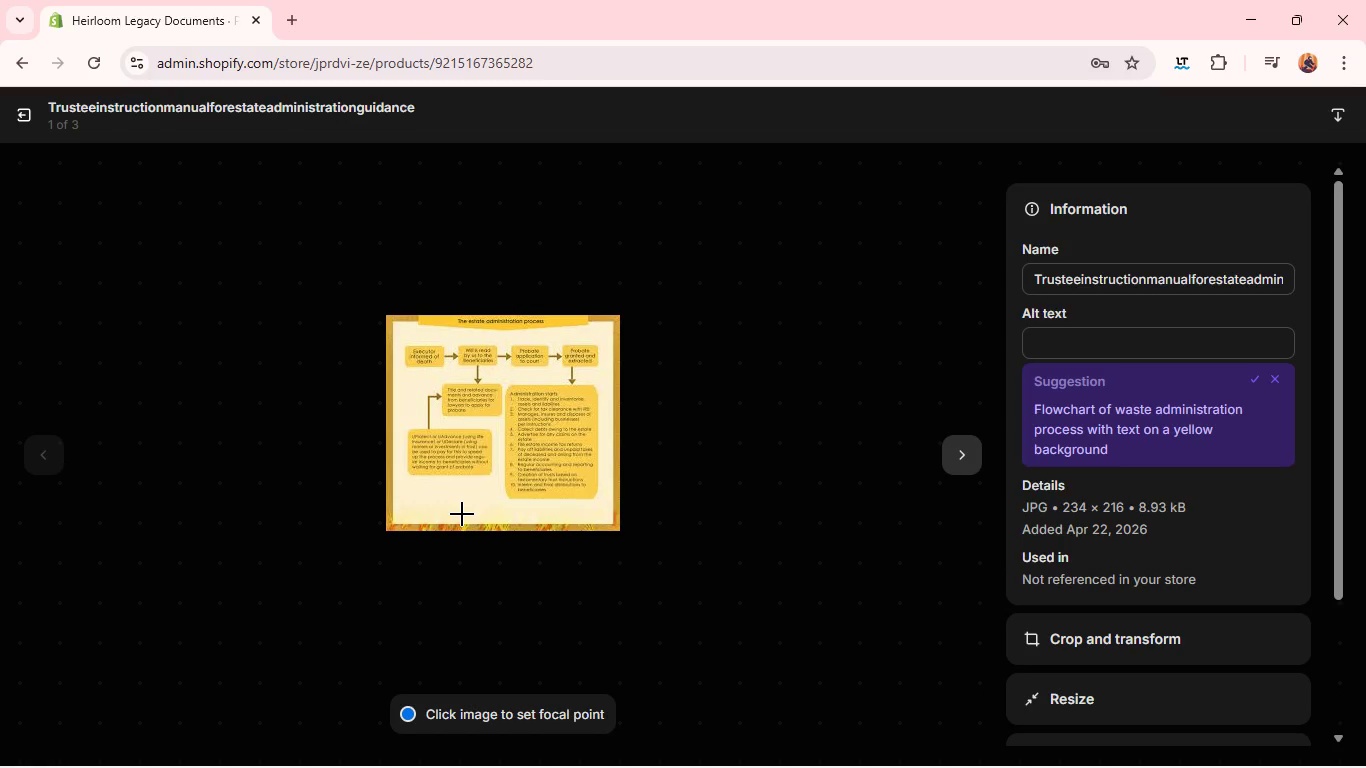 
key(MediaTrackNext)
 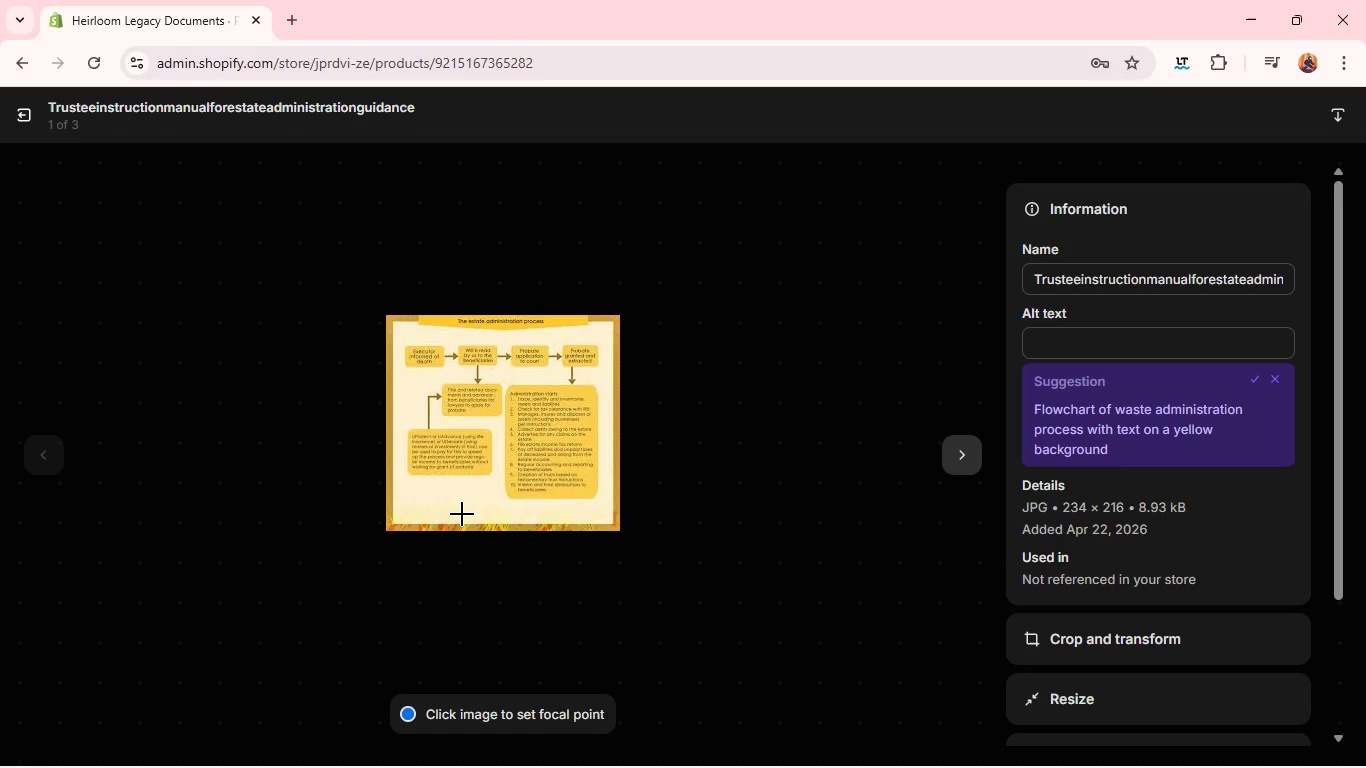 
key(MediaTrackNext)
 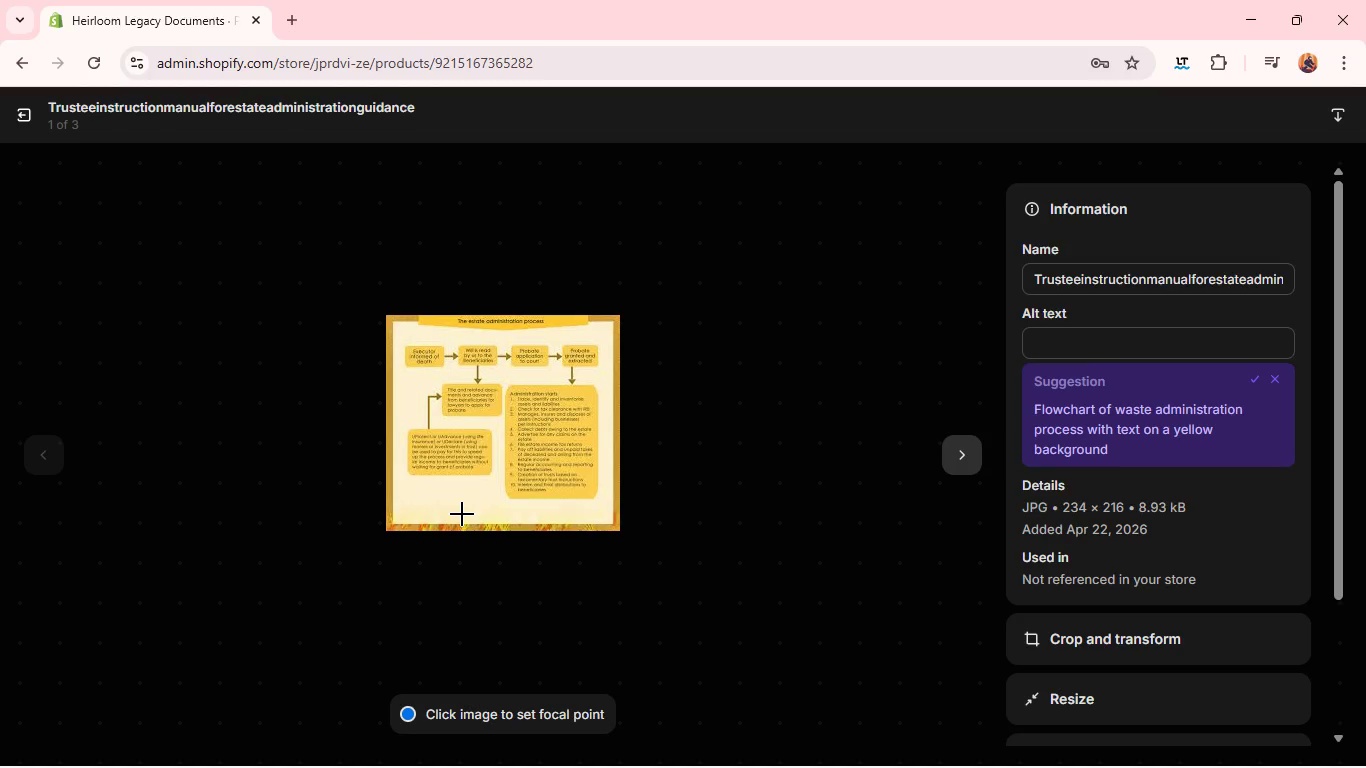 
key(MediaTrackNext)
 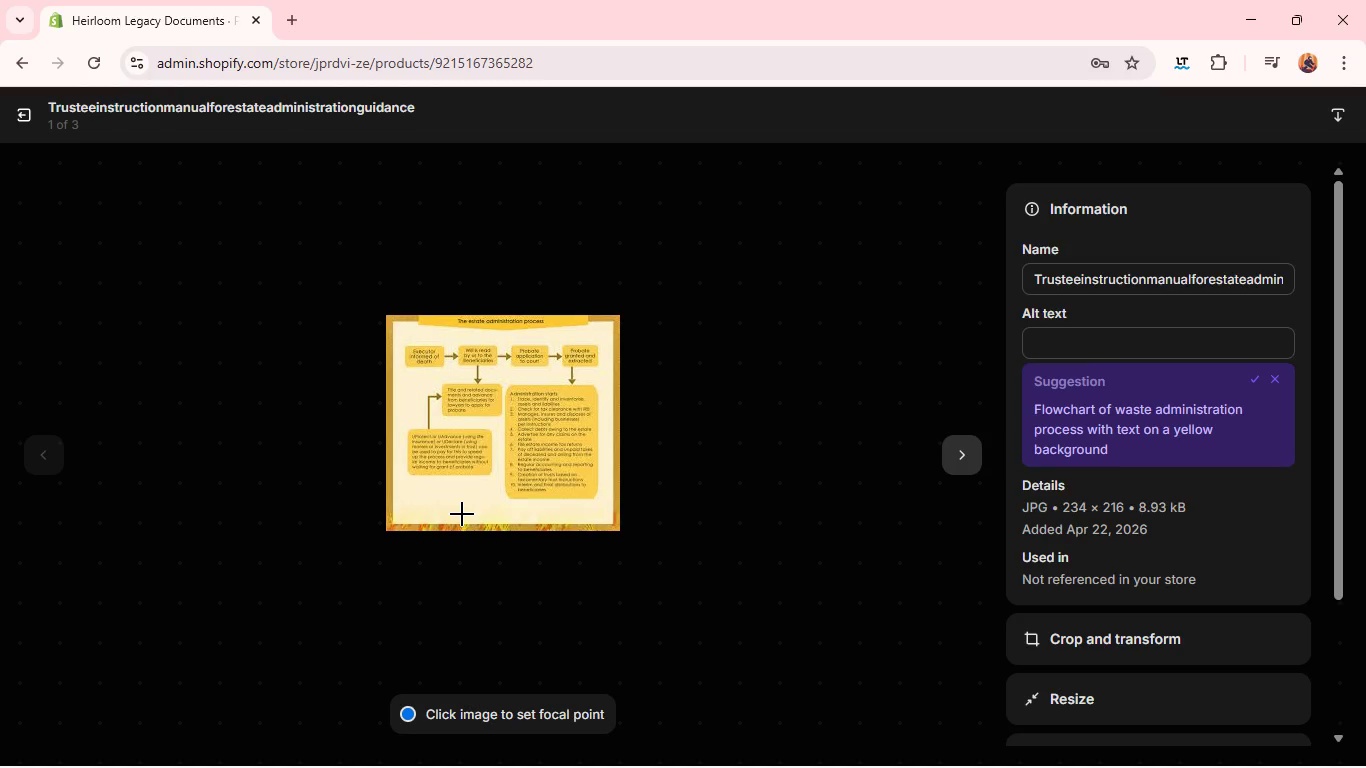 
key(MediaTrackNext)
 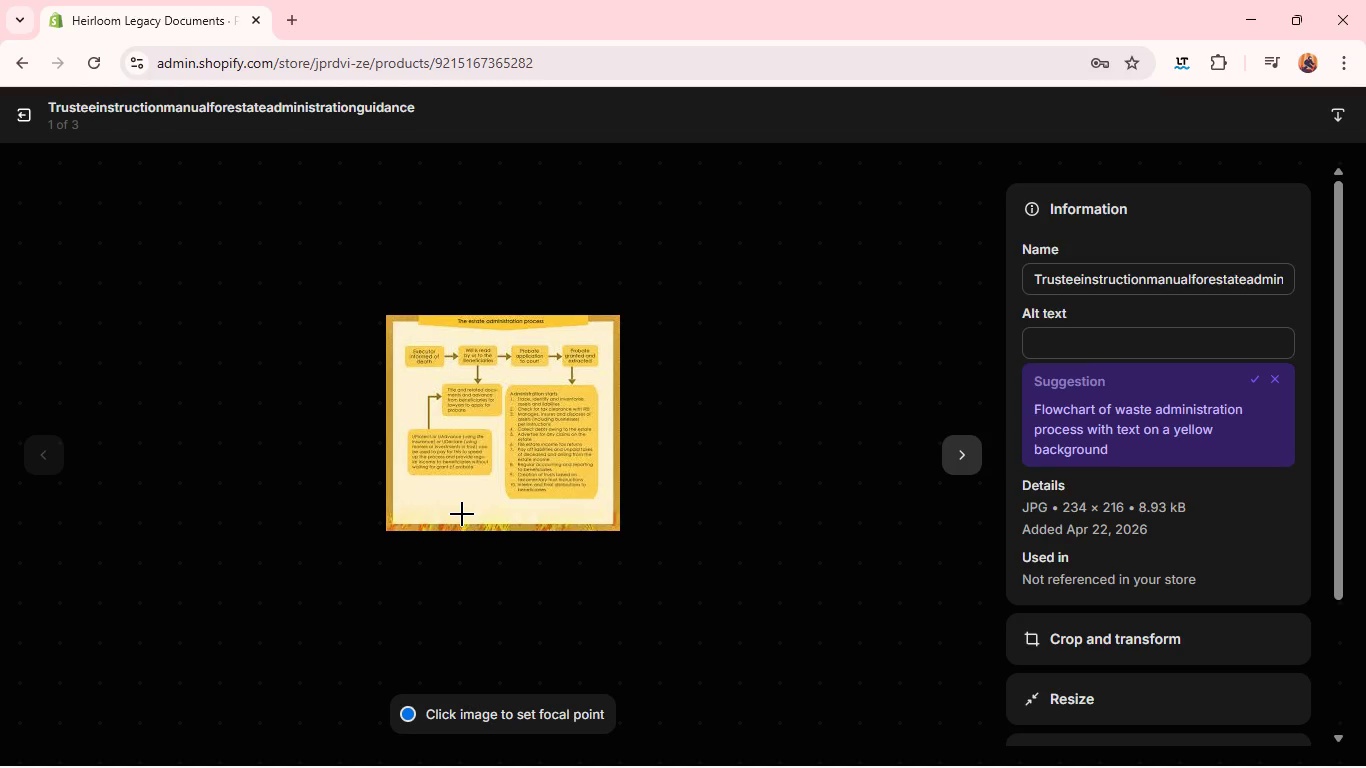 
key(Minus)
 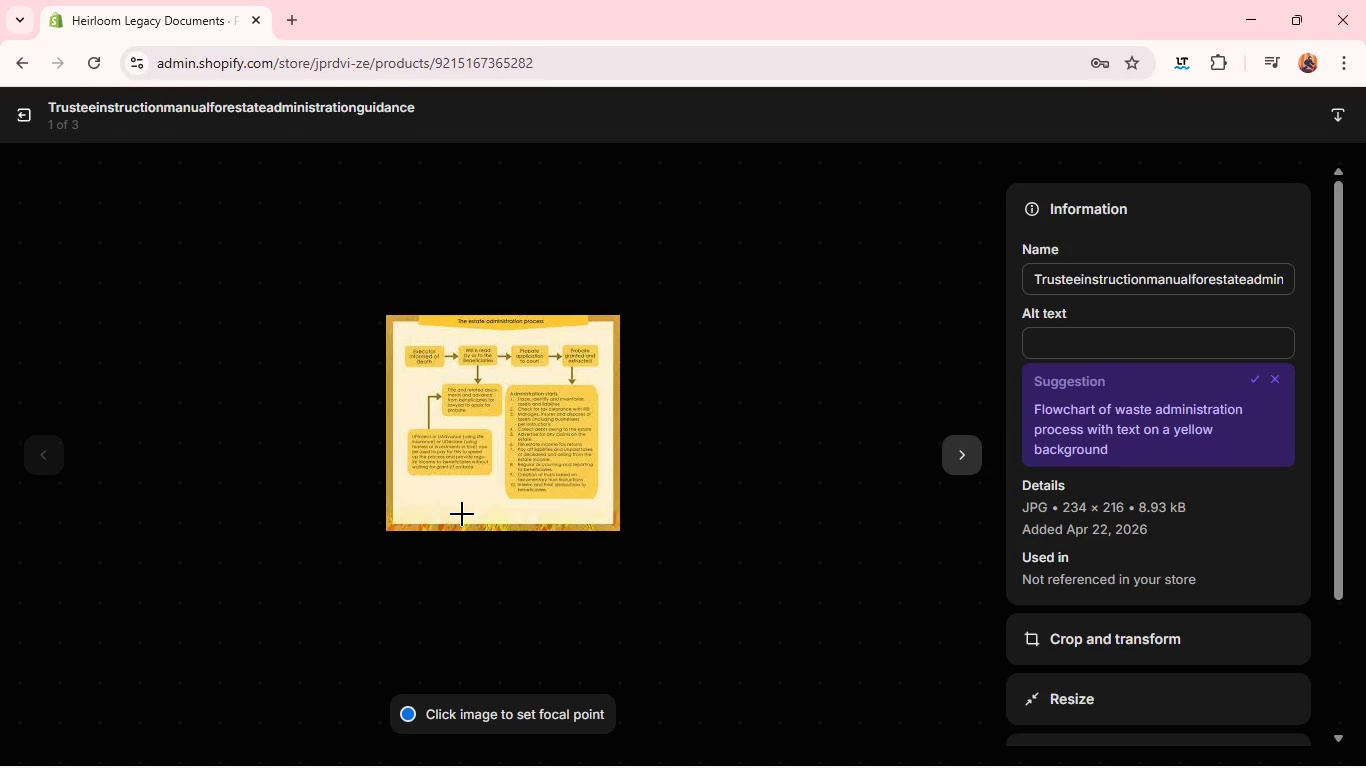 
key(MediaTrackNext)
 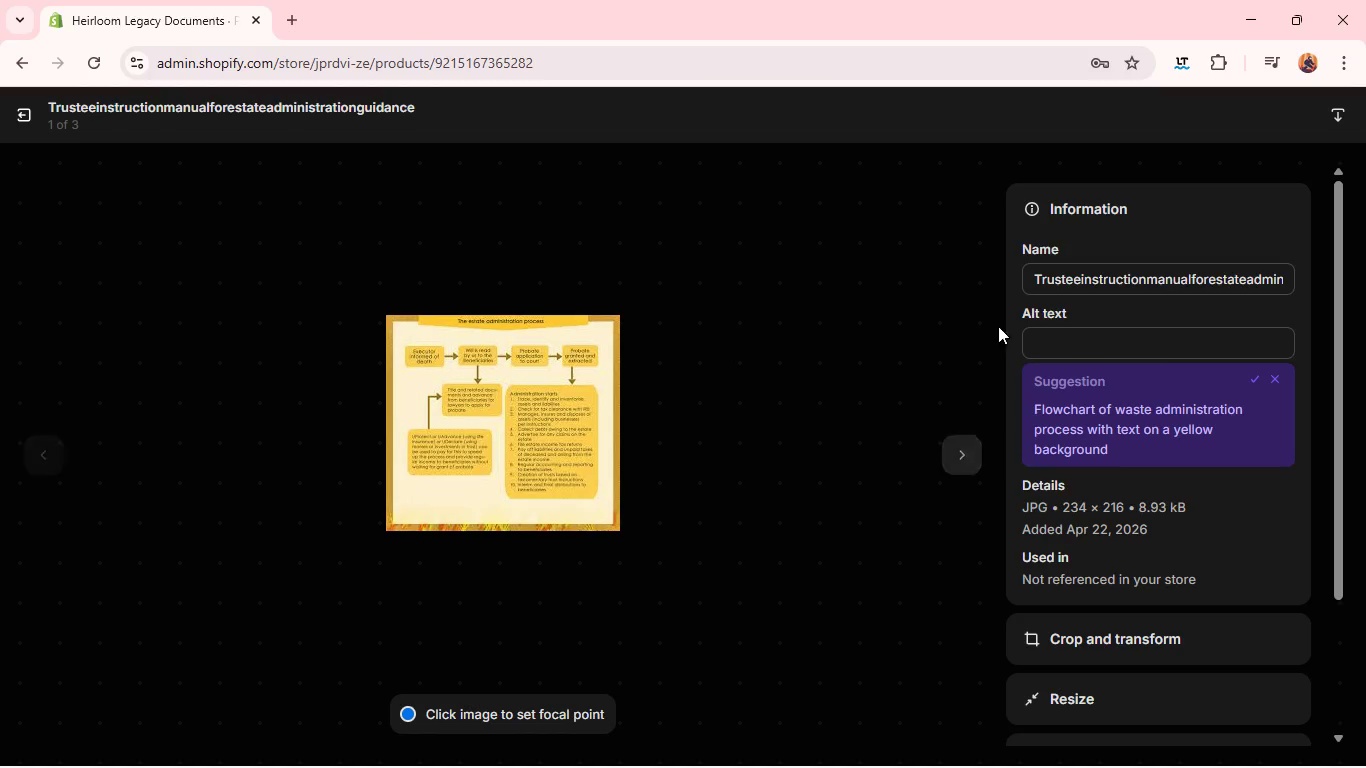 
left_click([1051, 346])
 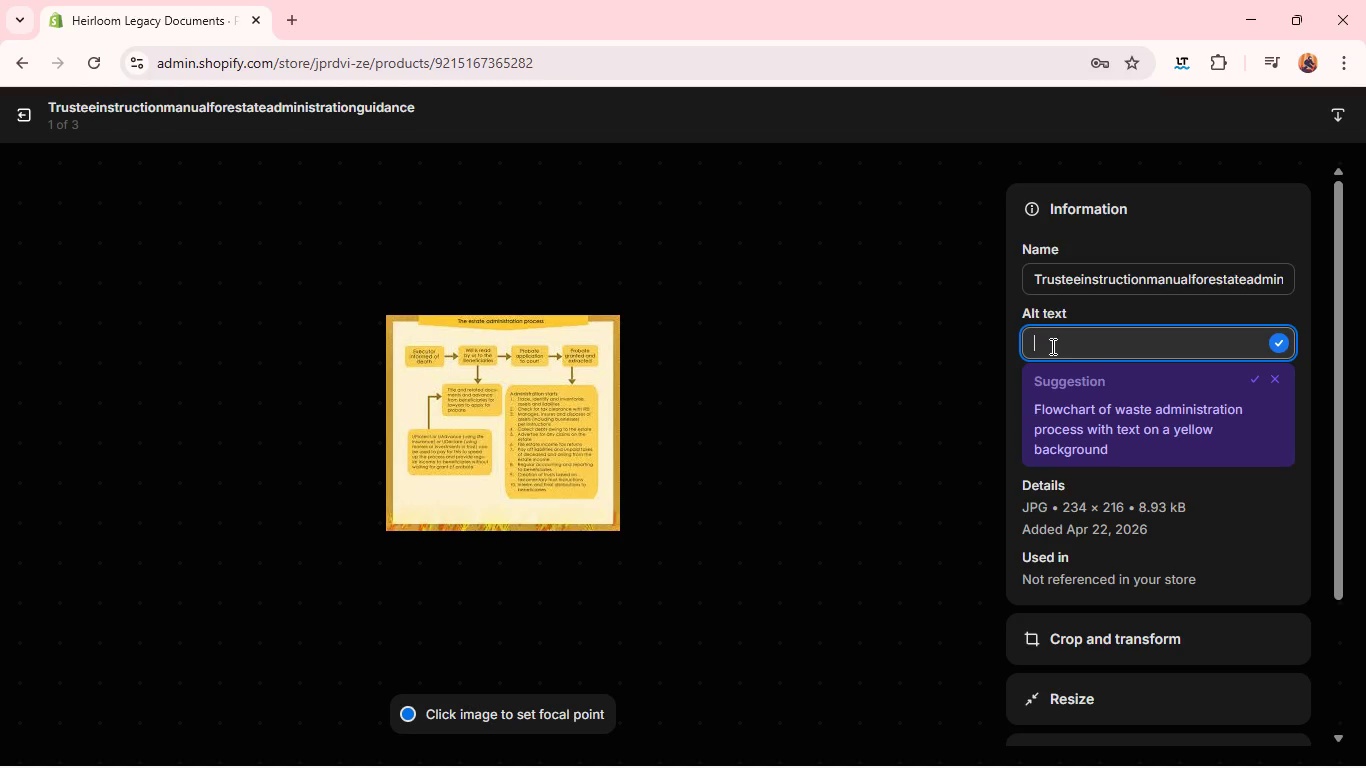 
type(Trustee instruction manual for estate )
 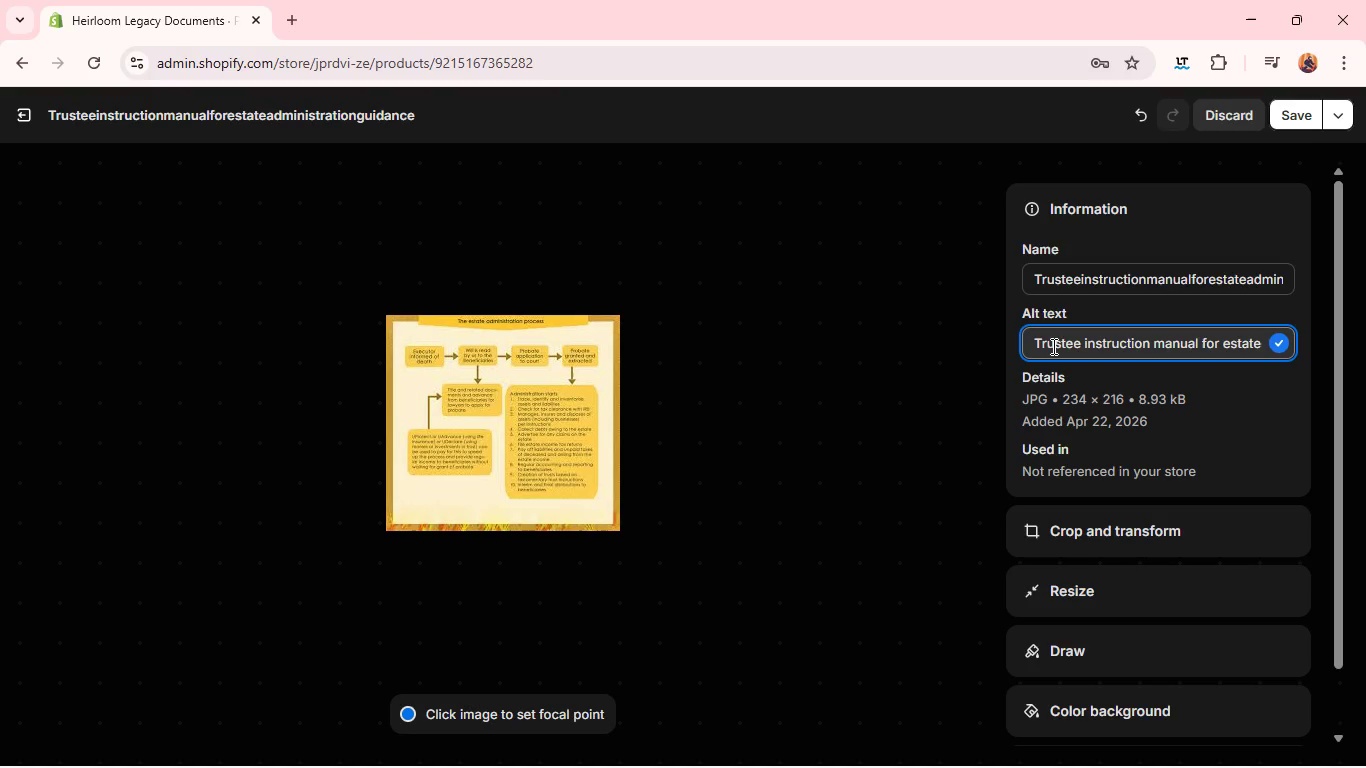 
type(administration guidance)
 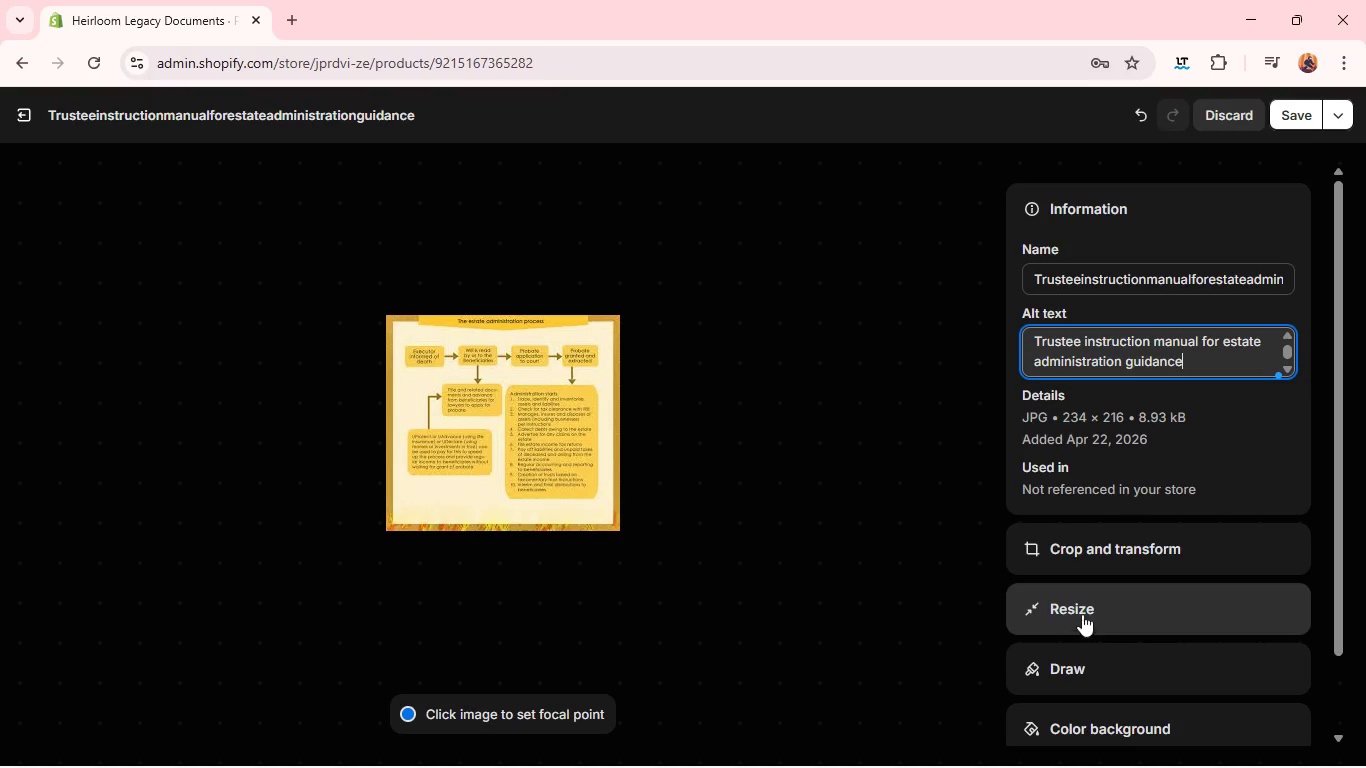 
left_click([1086, 547])
 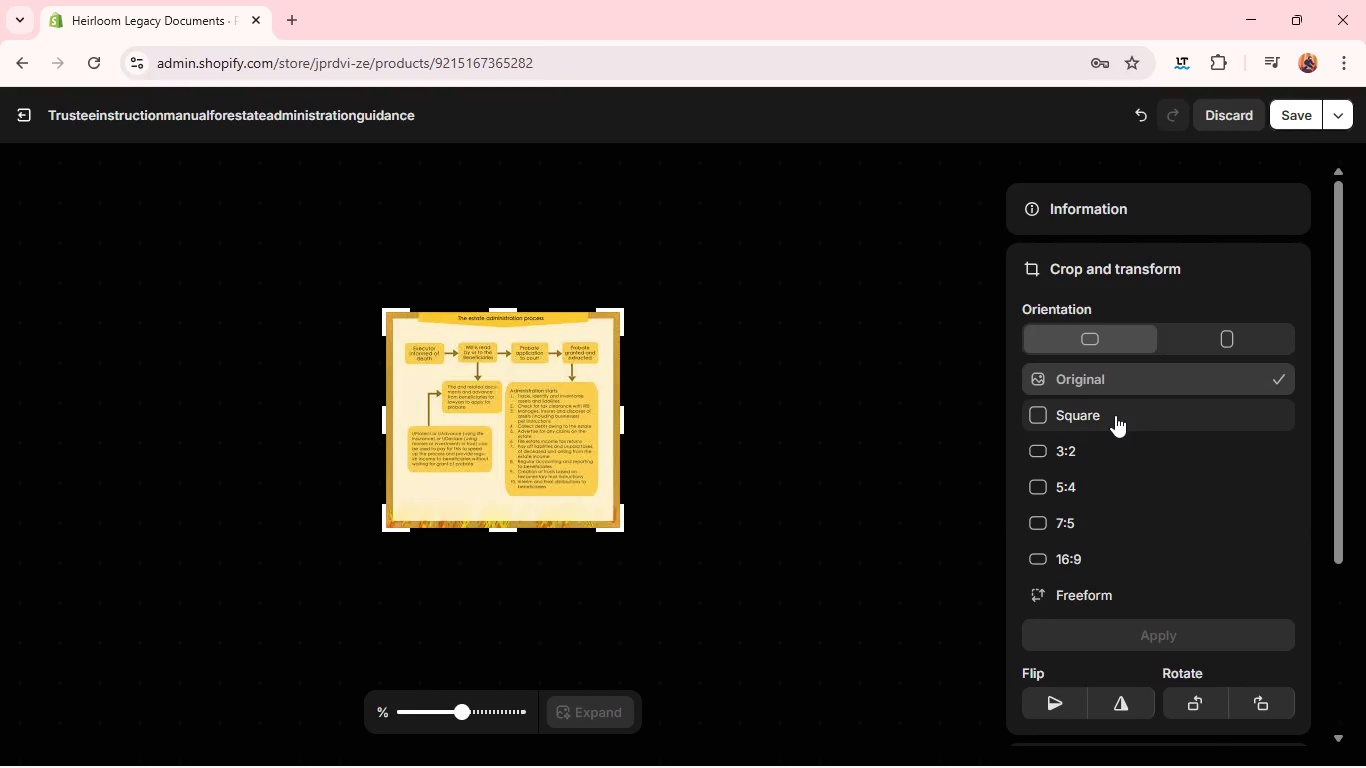 
left_click([1115, 415])
 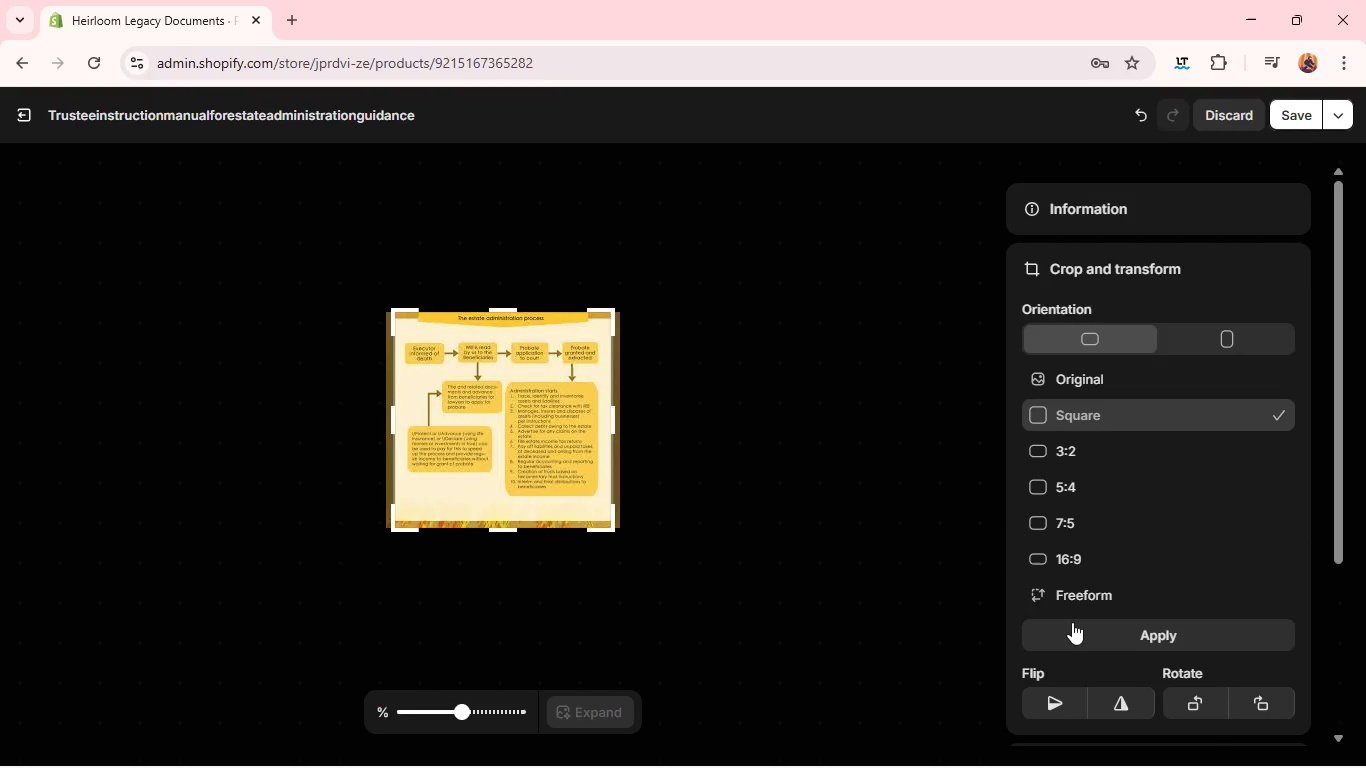 
left_click([1067, 638])
 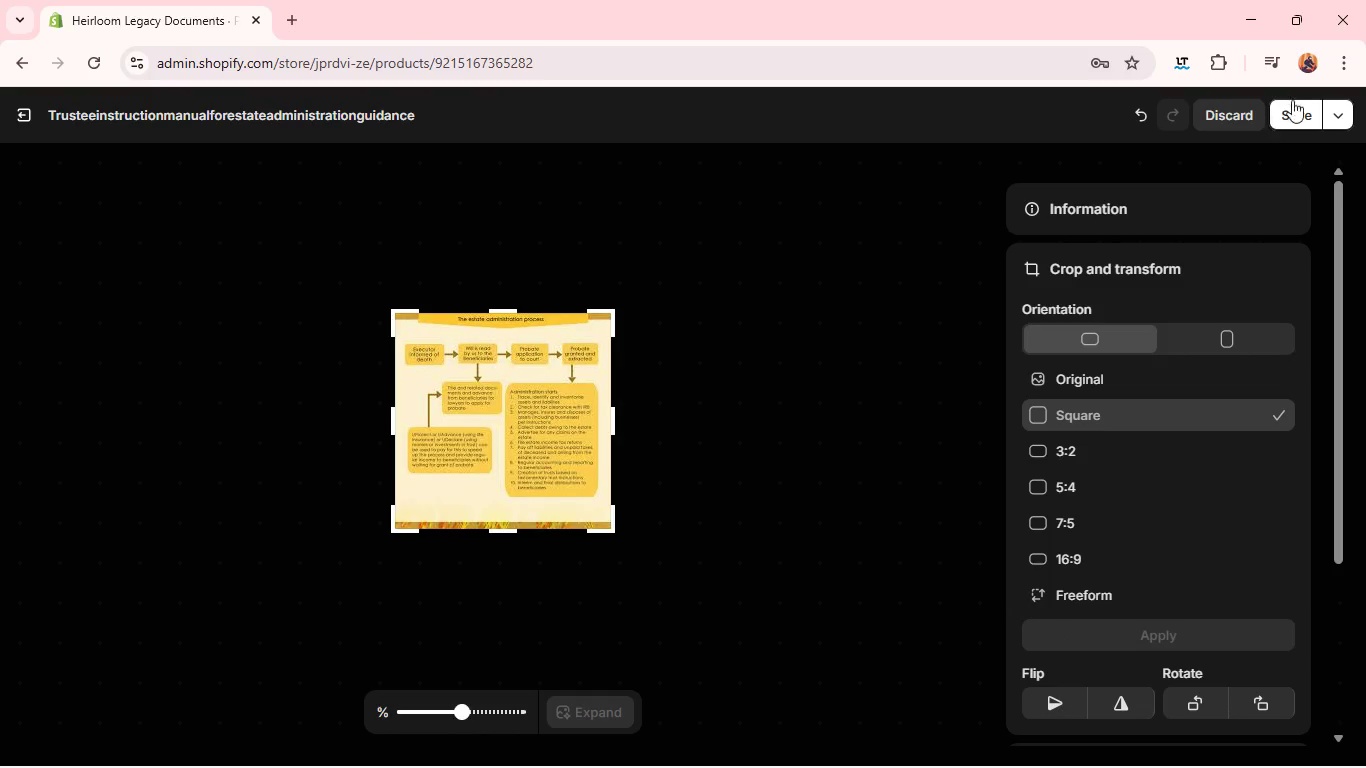 
left_click([1301, 109])
 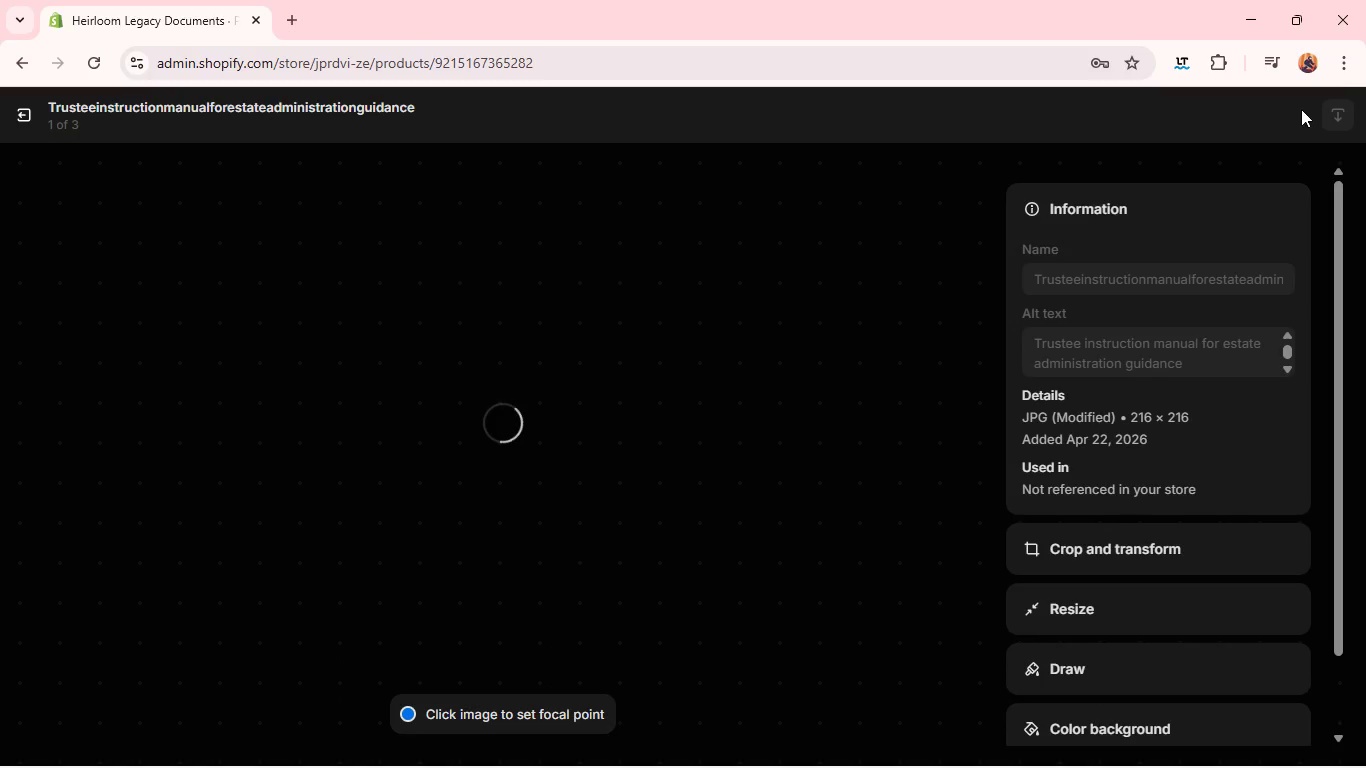 
left_click([958, 451])
 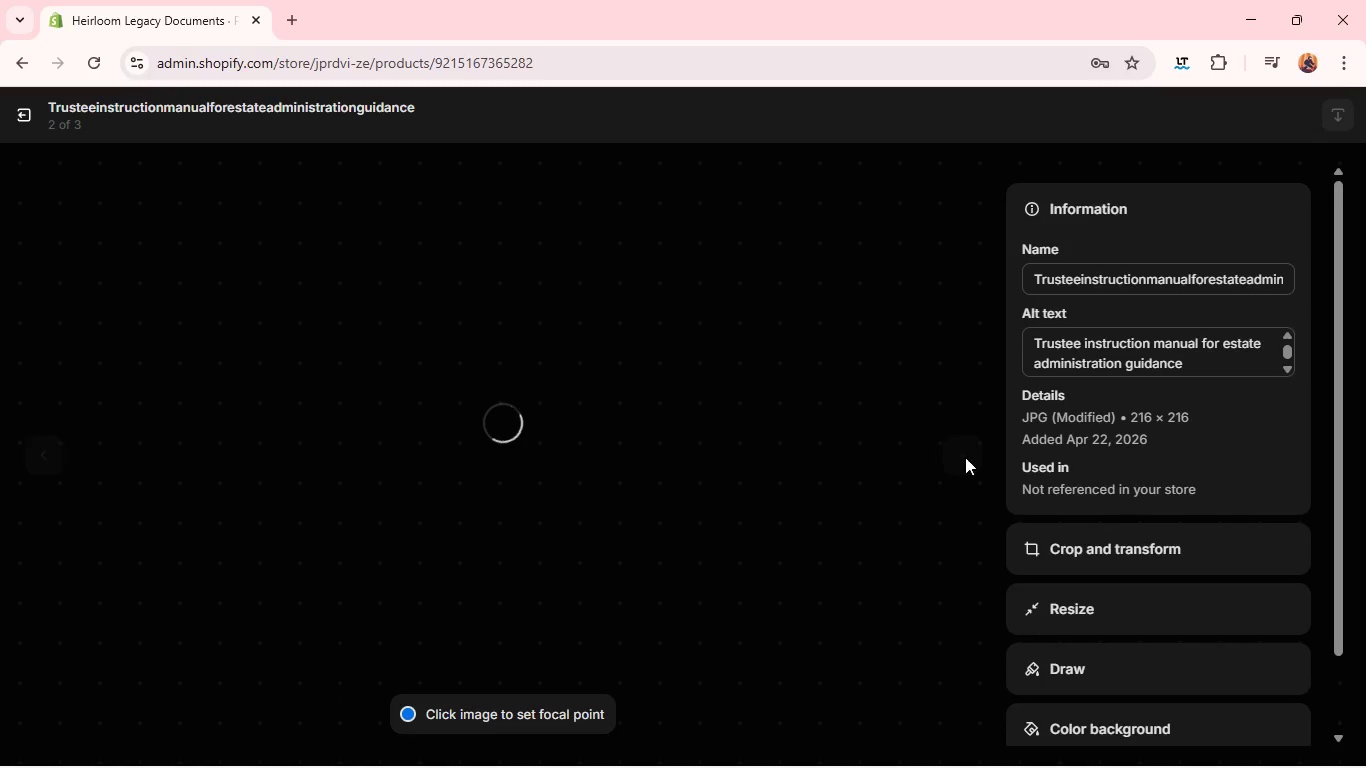 
left_click([959, 459])
 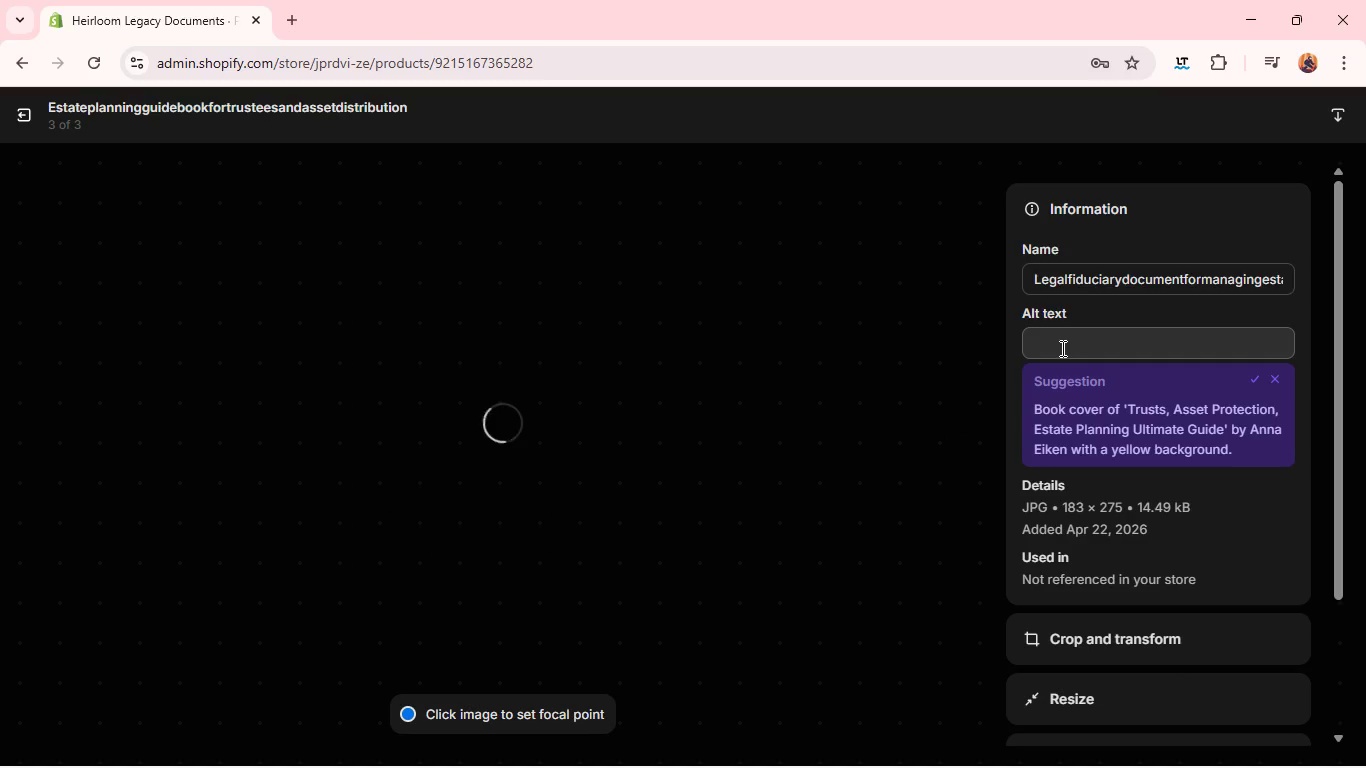 
left_click([1053, 351])
 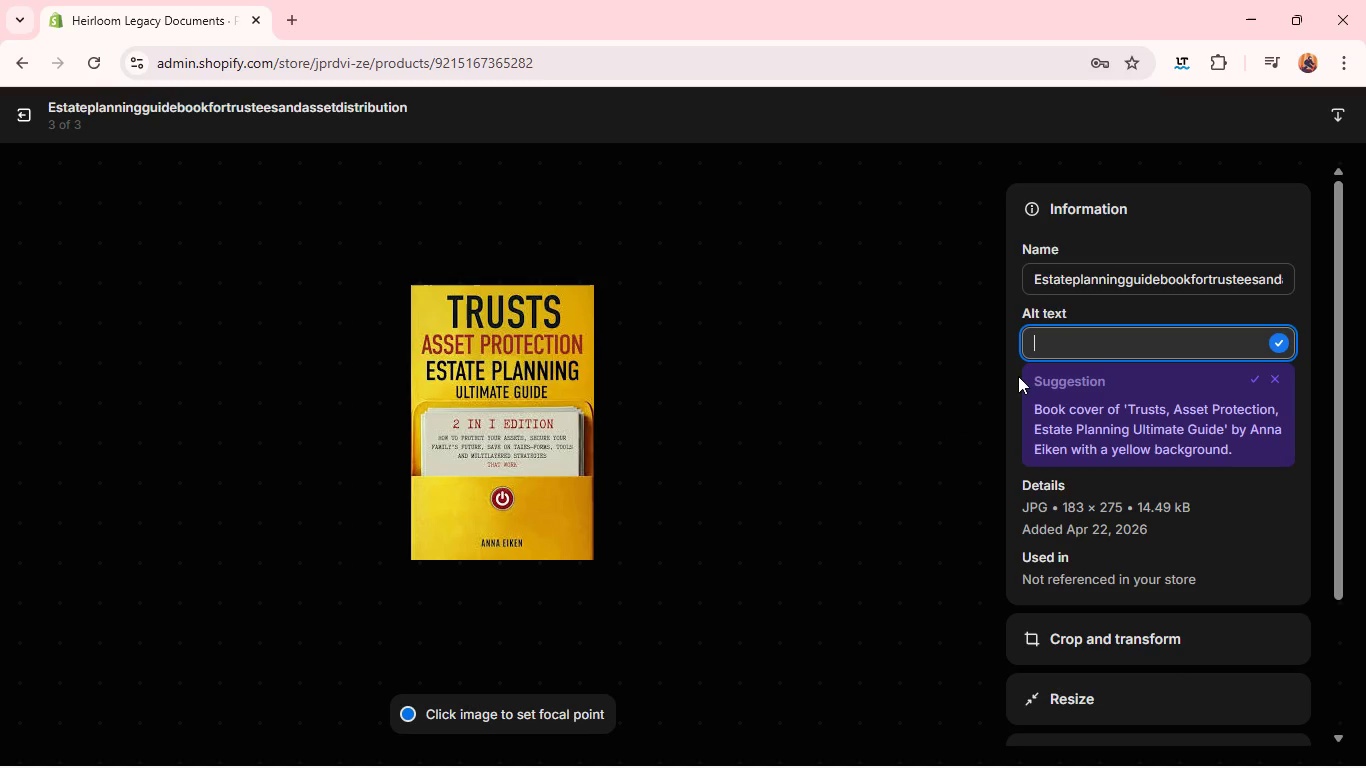 
type(Estate planning guide )
key(Backspace)
type(book for trustees and asset distribution )
 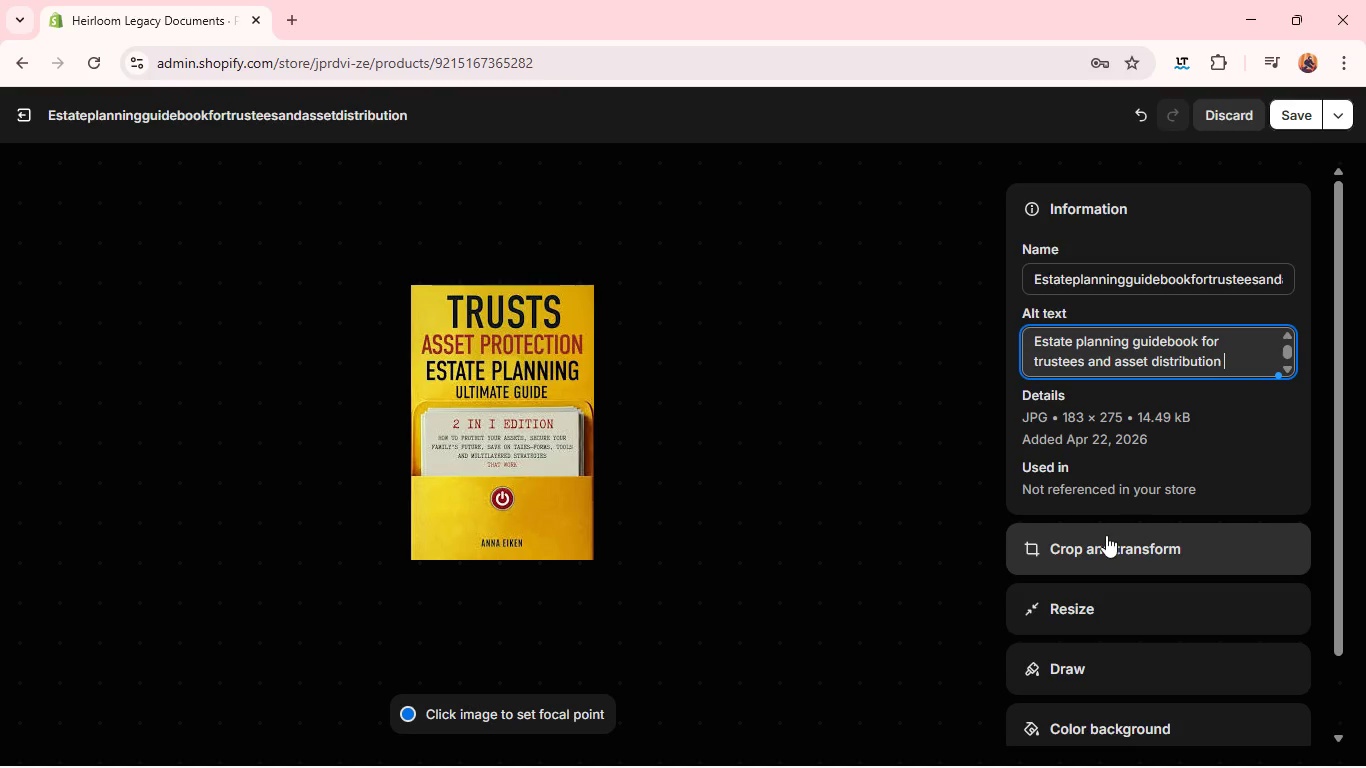 
left_click([1103, 534])
 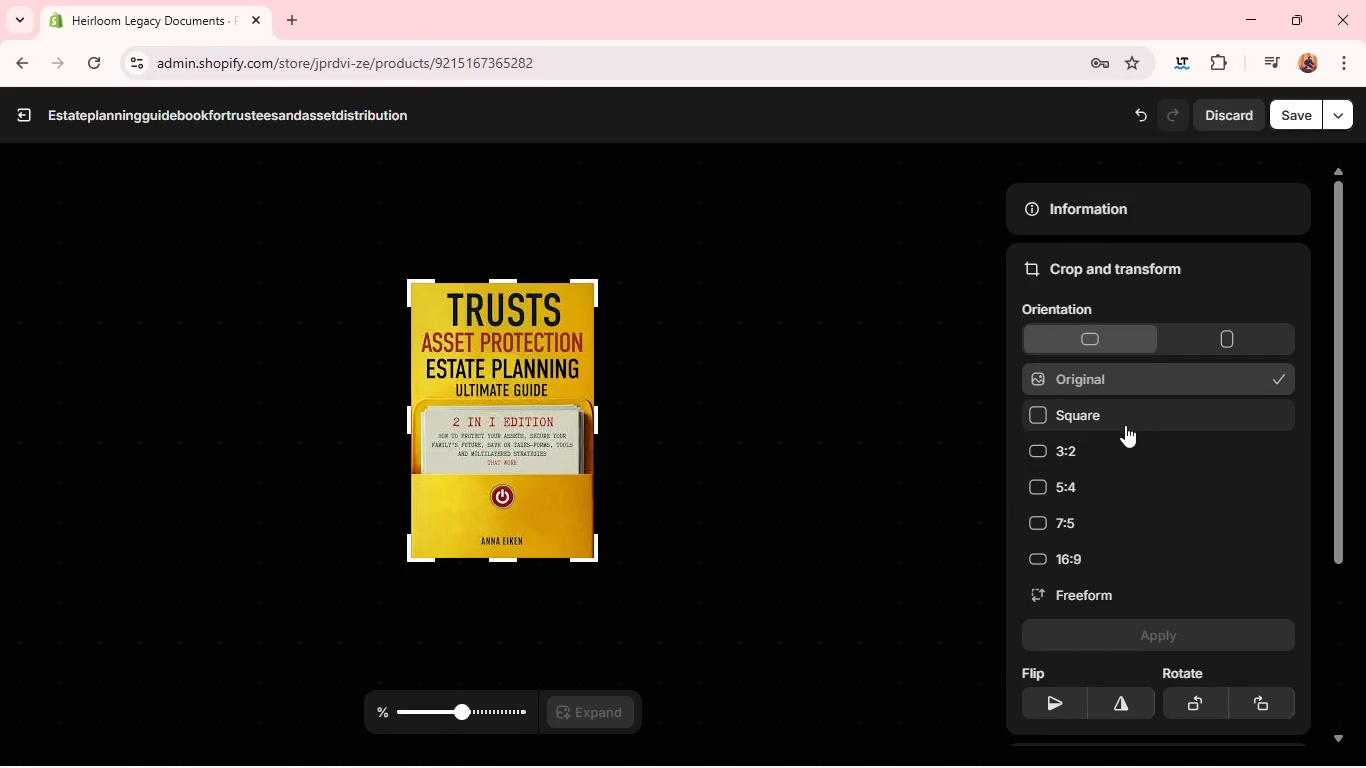 
left_click([1124, 427])
 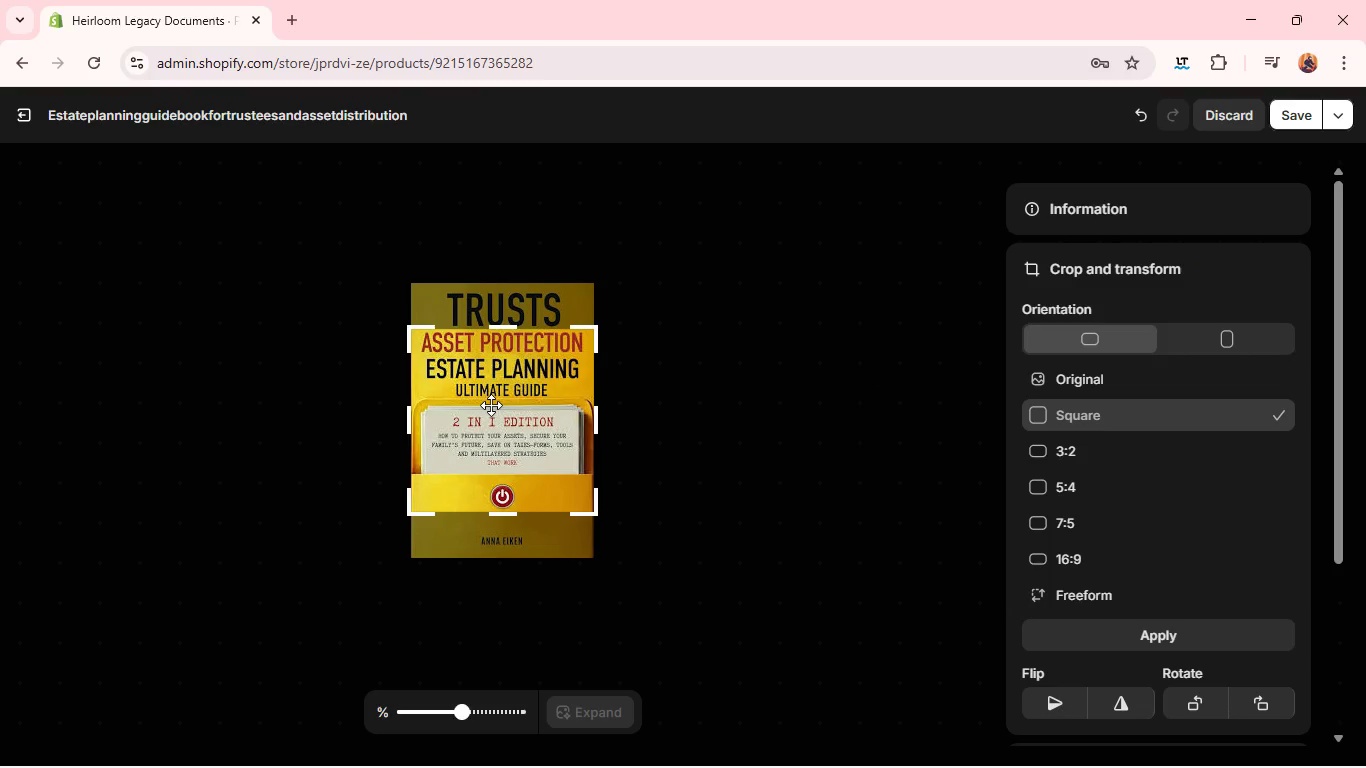 
wait(6.25)
 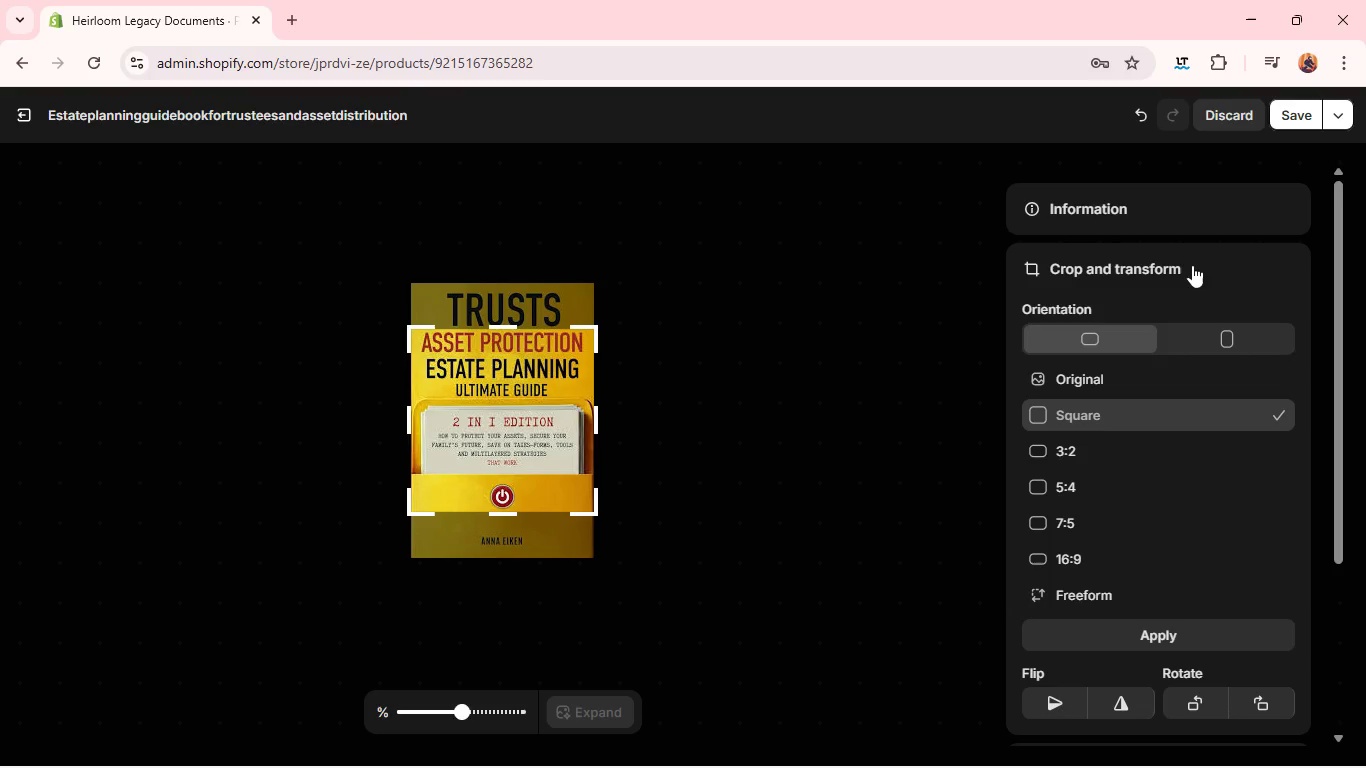 
left_click_drag(start_coordinate=[491, 405], to_coordinate=[495, 353])
 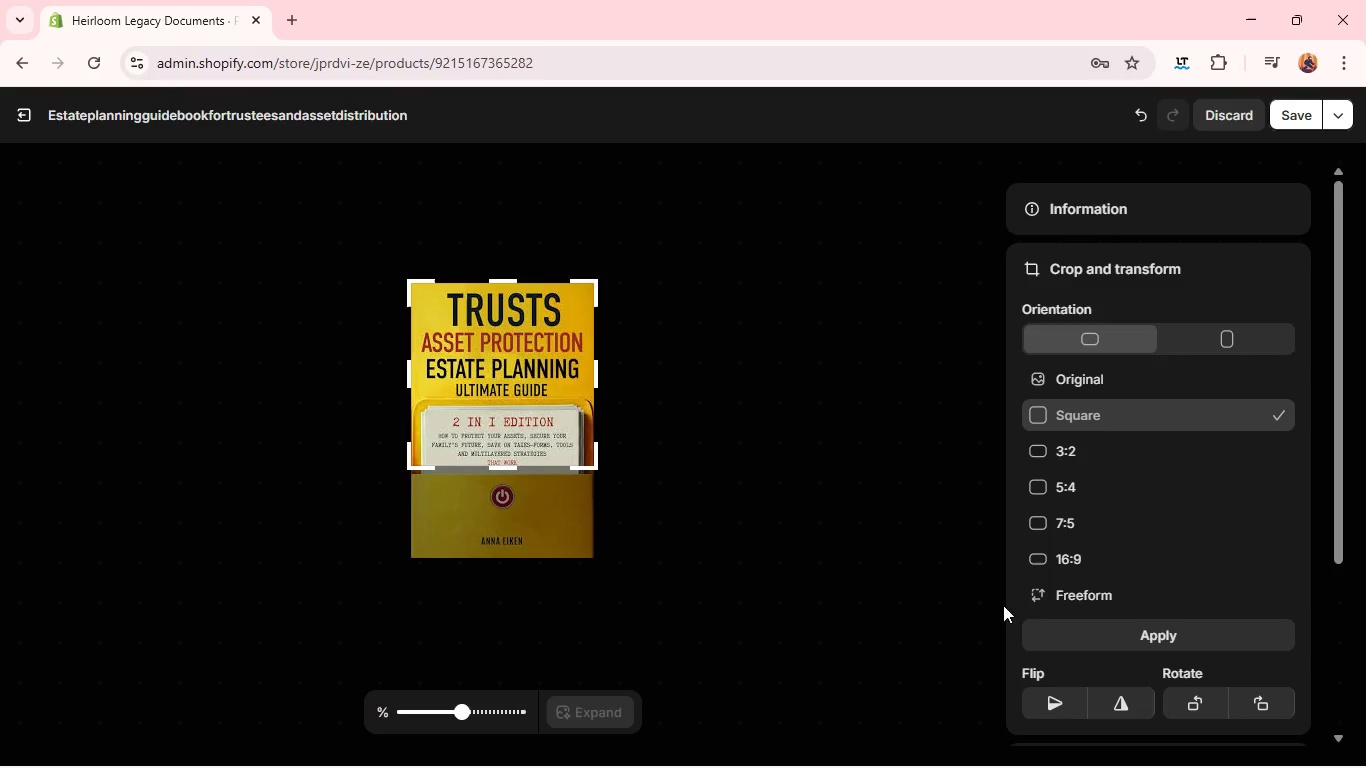 
left_click([1091, 636])
 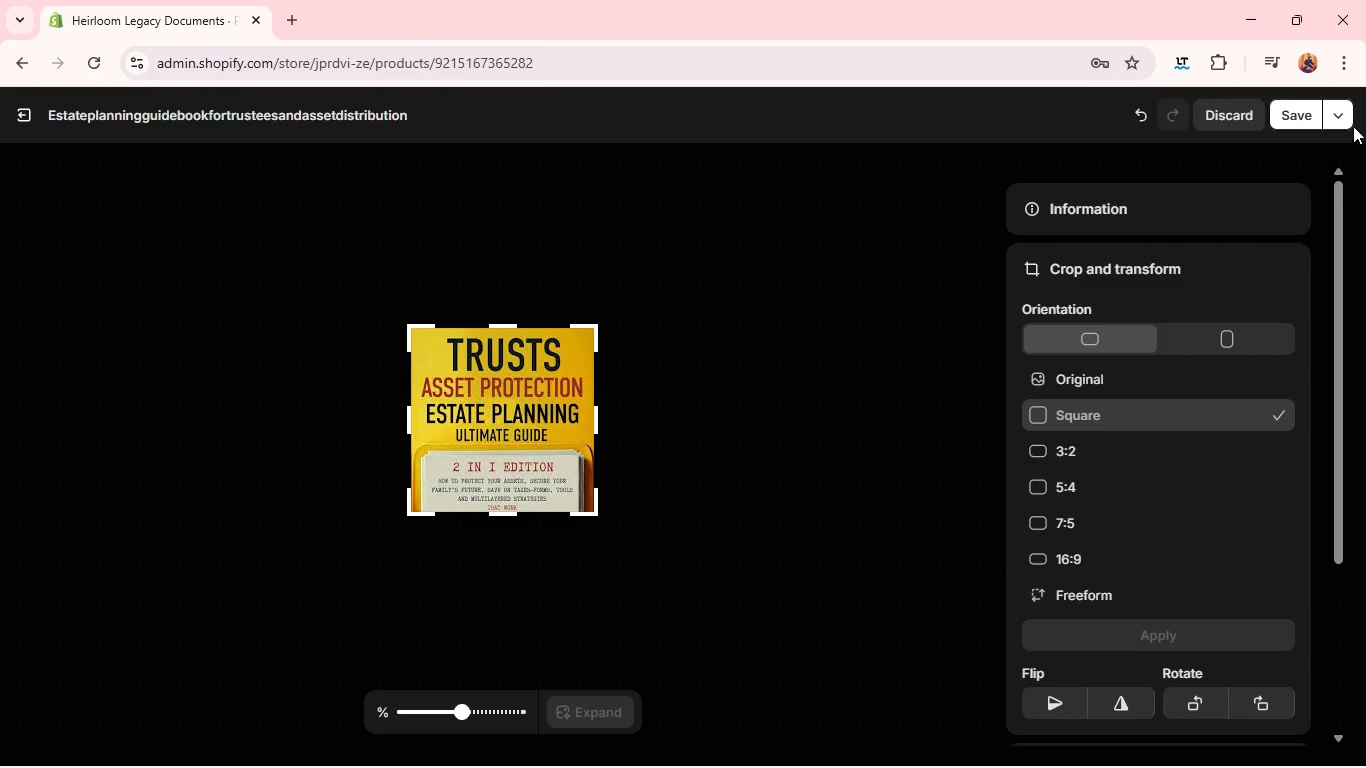 
left_click([1312, 117])
 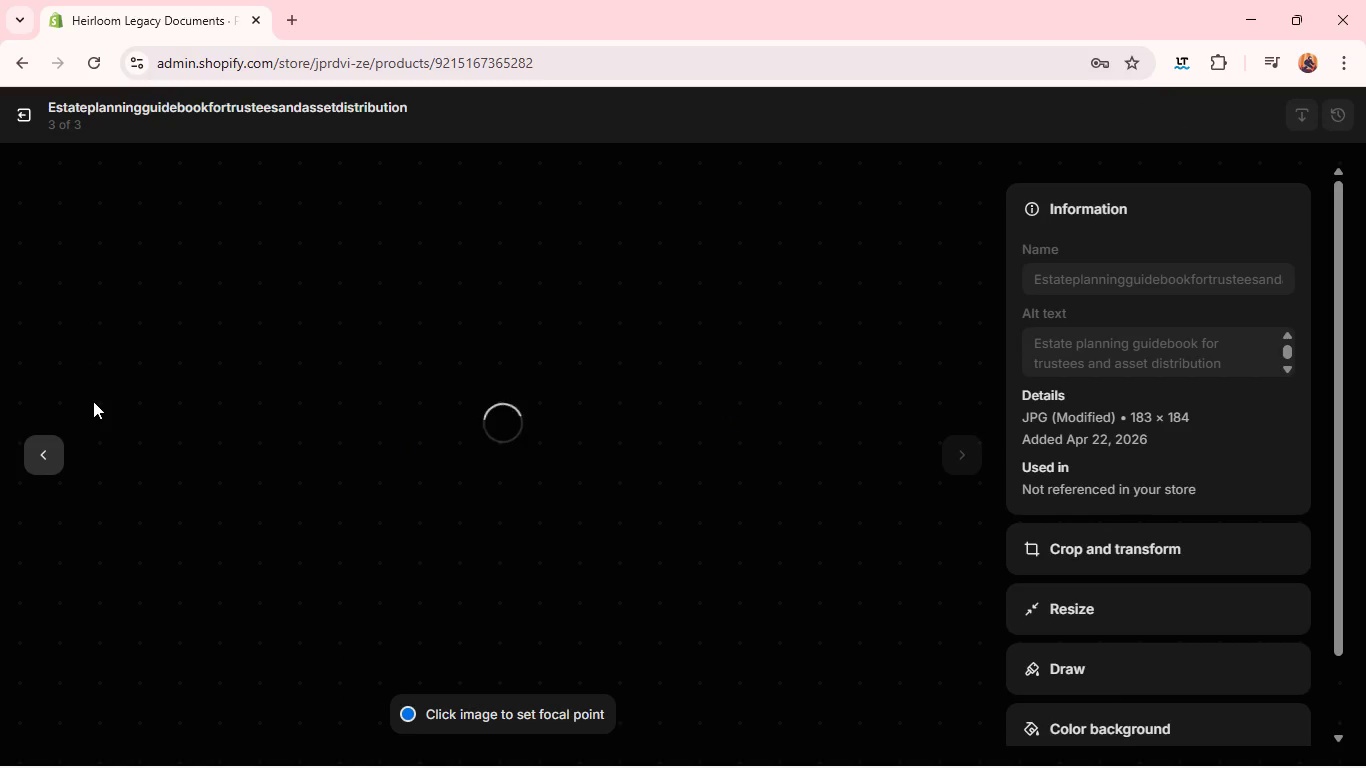 
wait(10.02)
 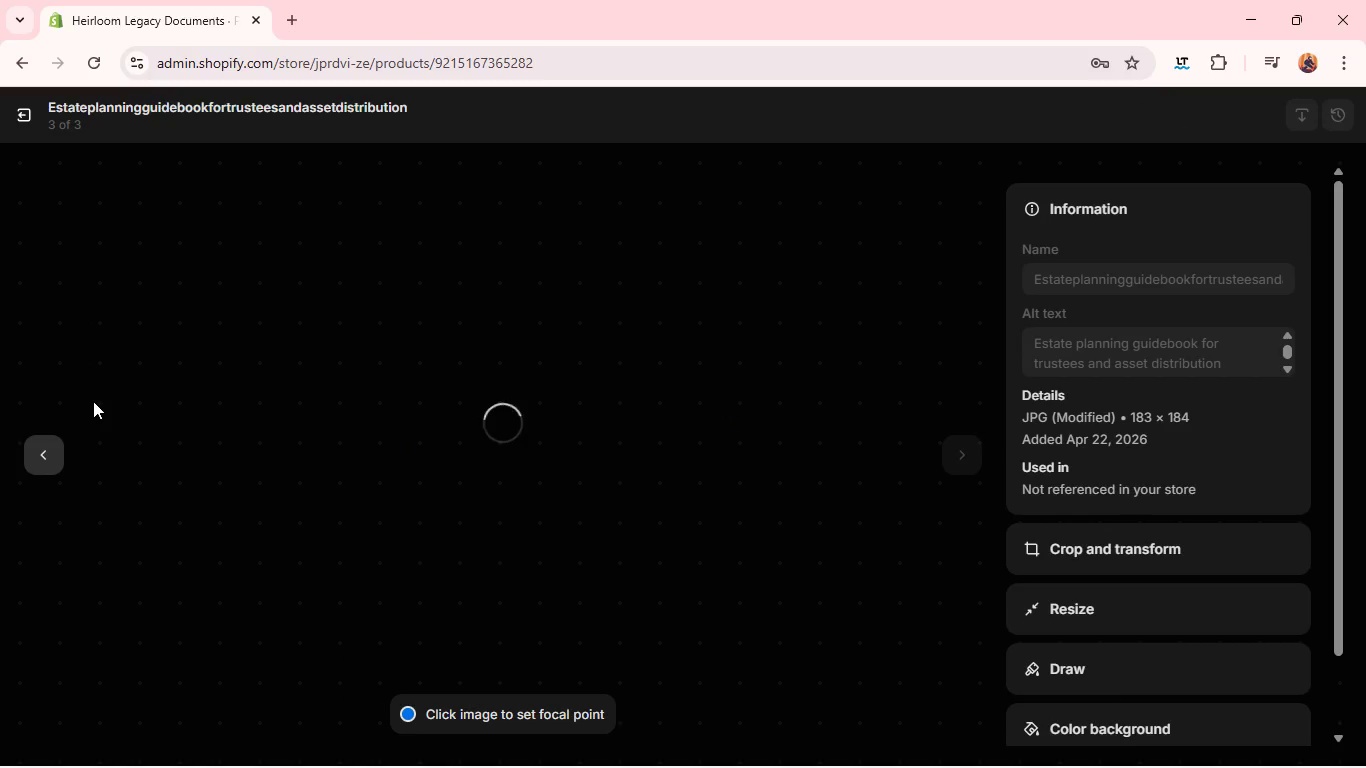 
left_click([45, 463])
 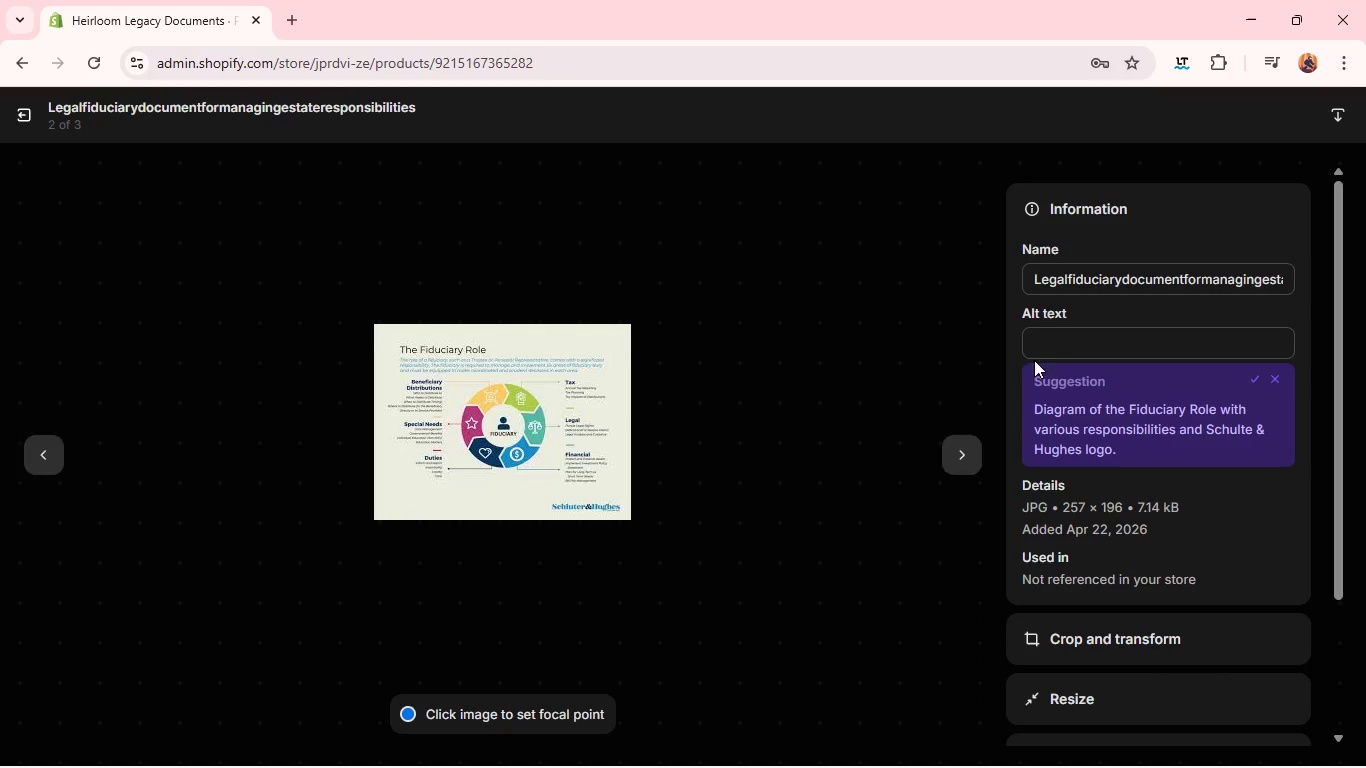 
left_click([1059, 340])
 